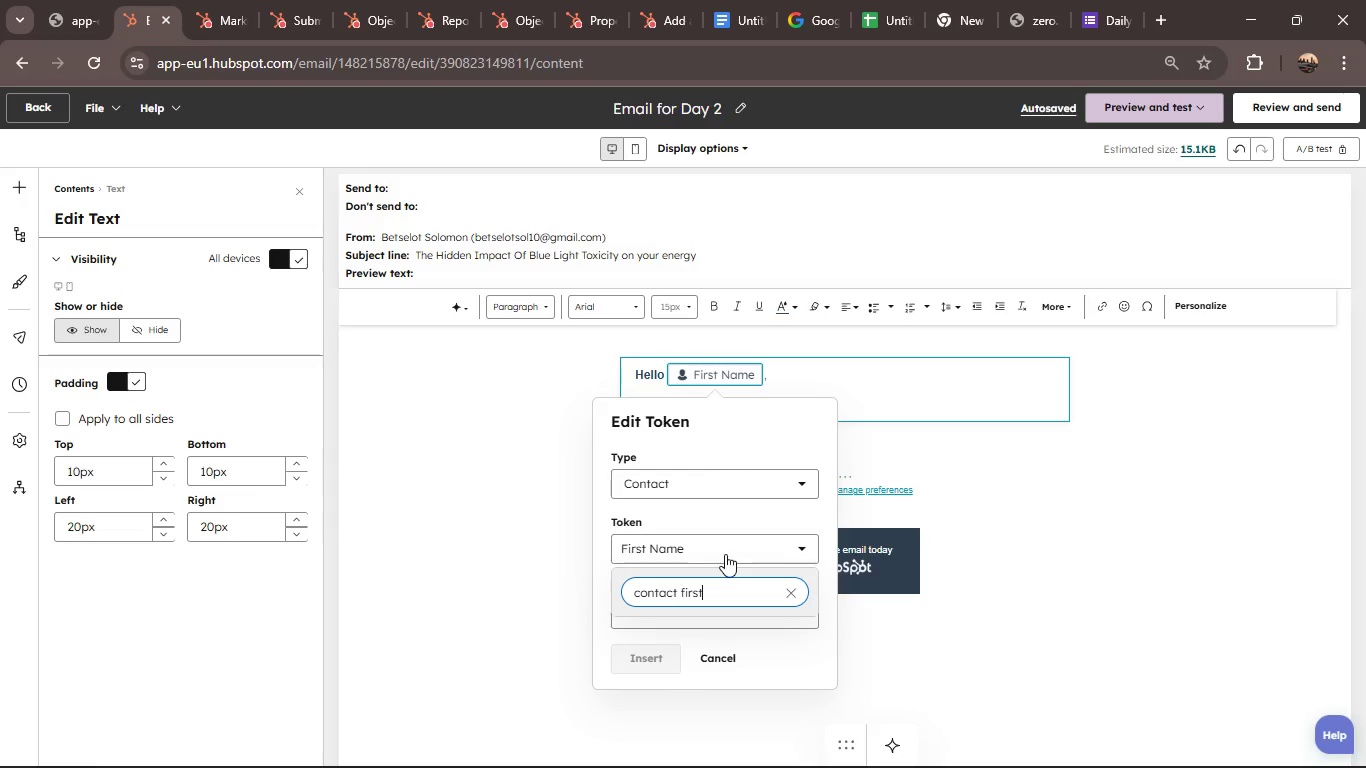 
key(Backspace)
 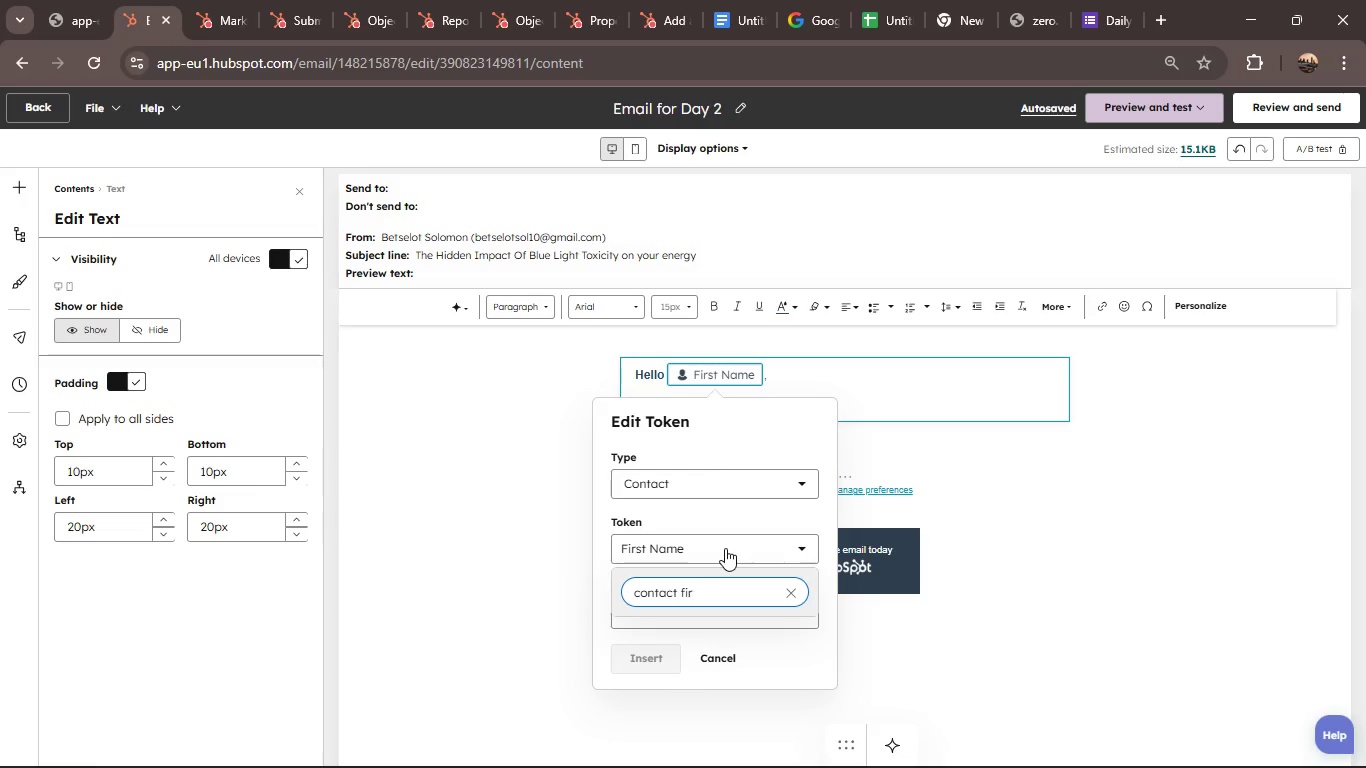 
key(Backspace)
 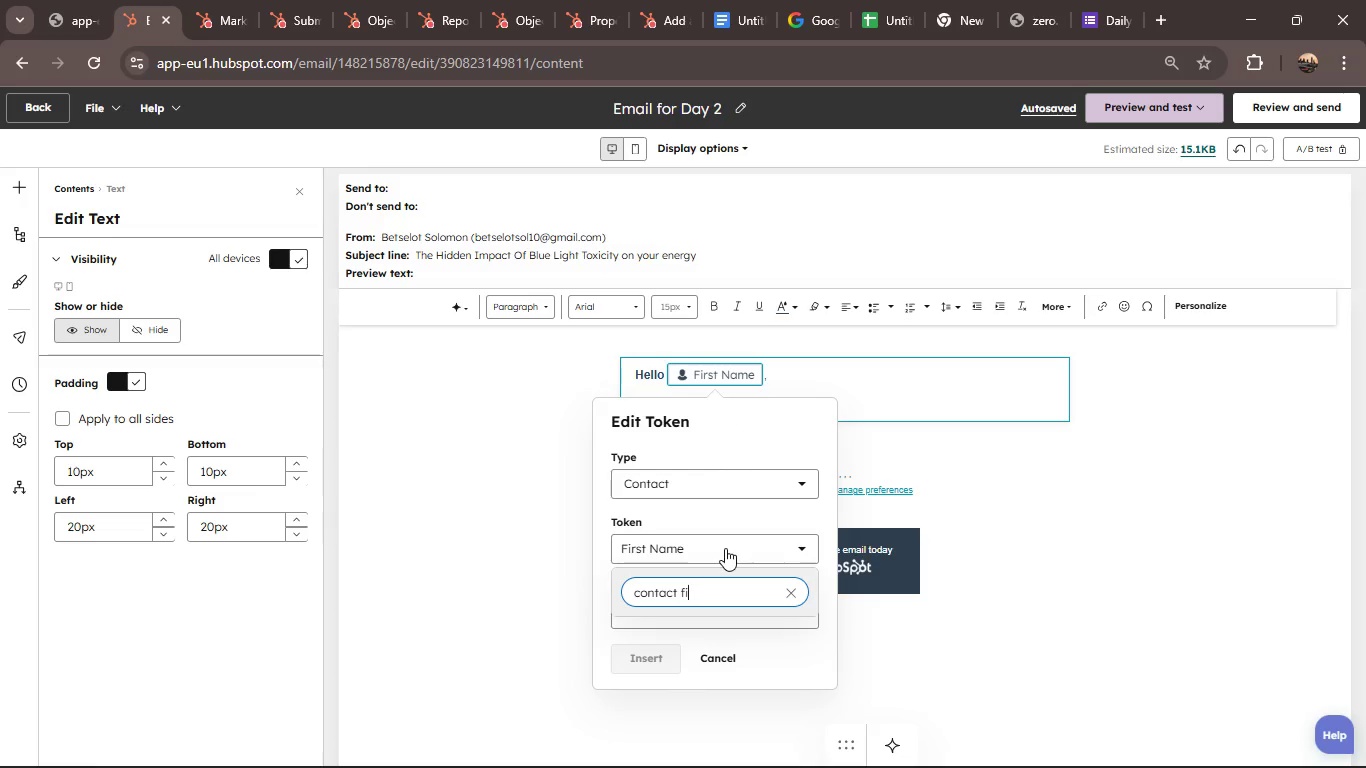 
hold_key(key=Backspace, duration=1.19)
 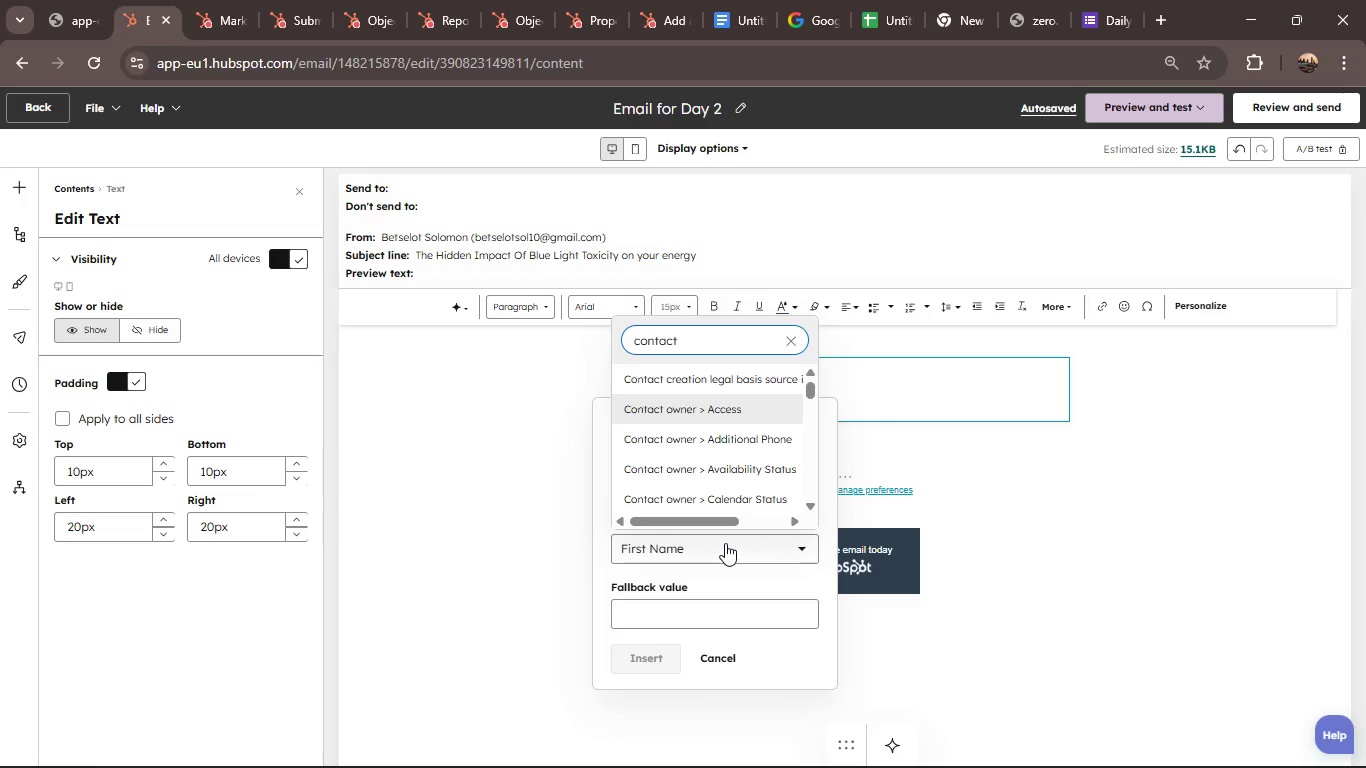 
key(F)
 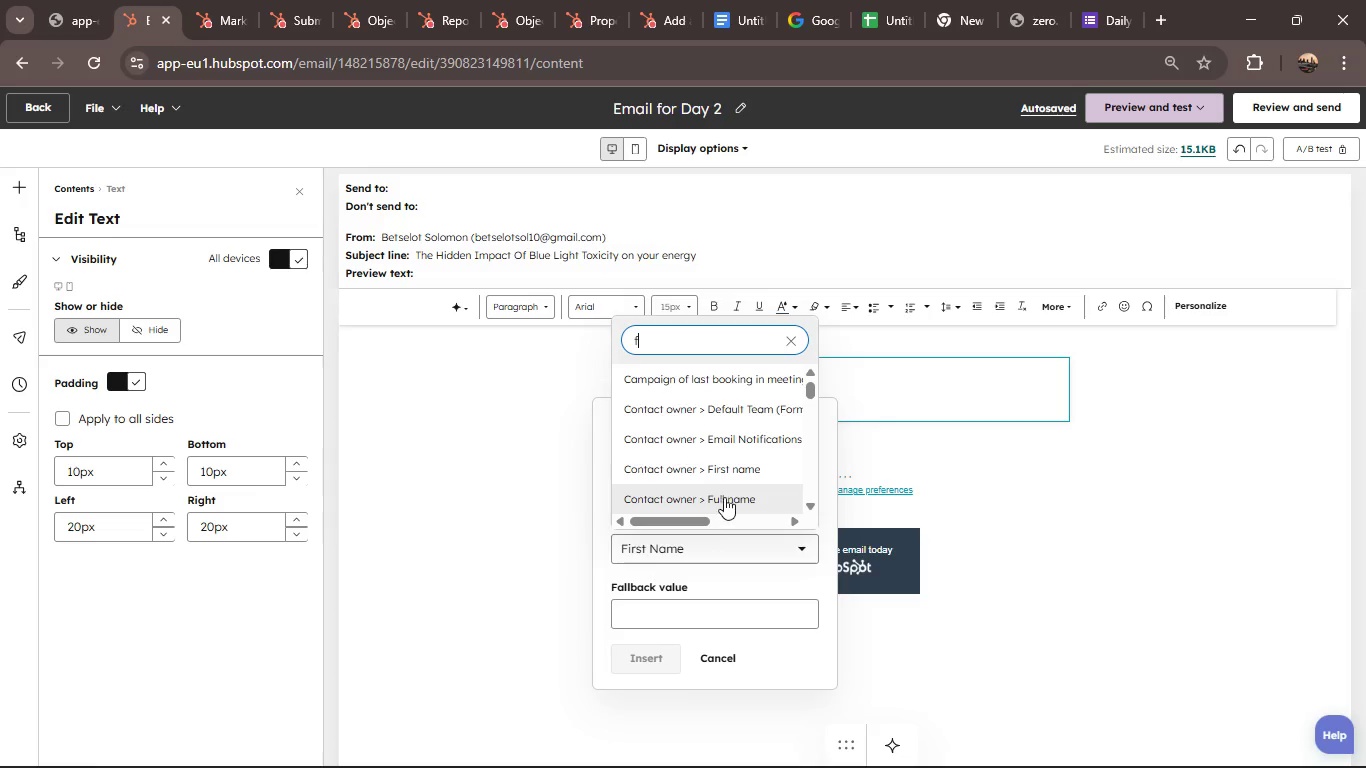 
left_click([717, 468])
 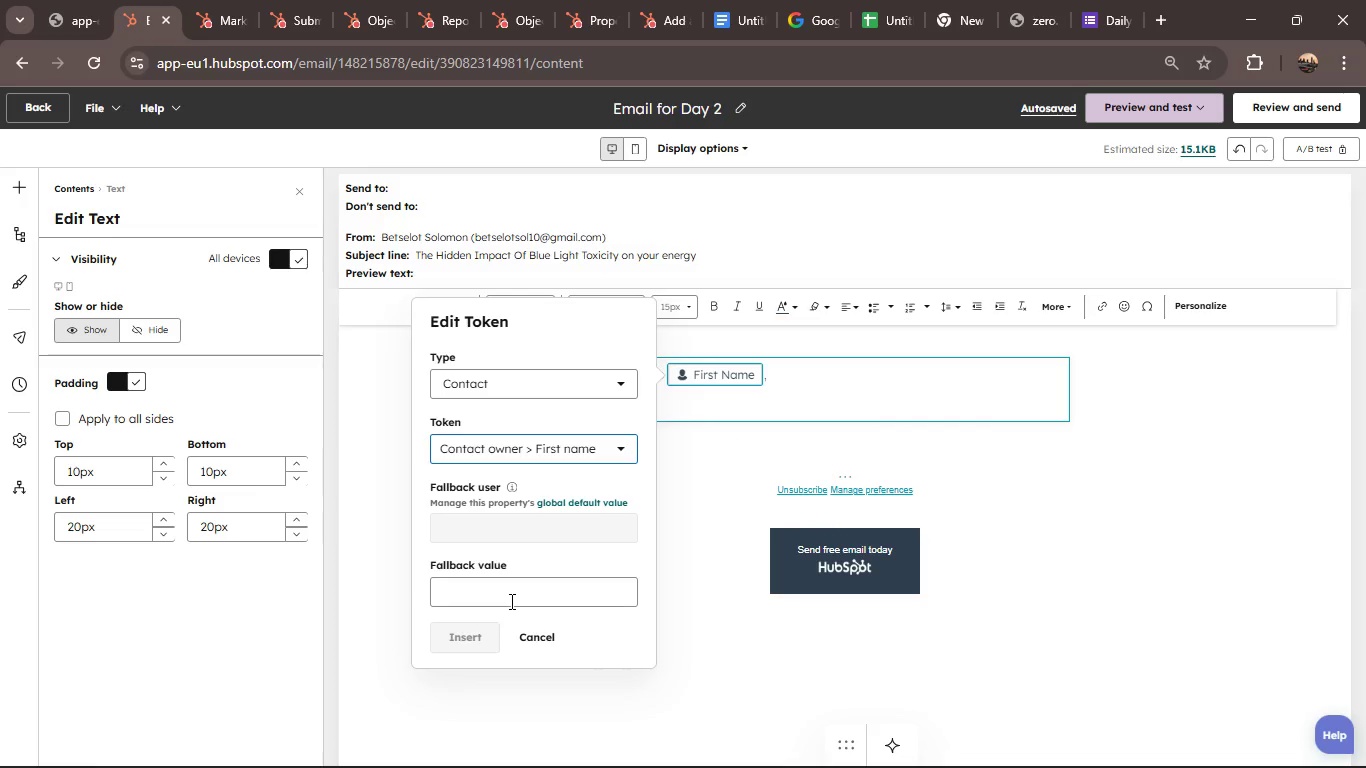 
type(there)
 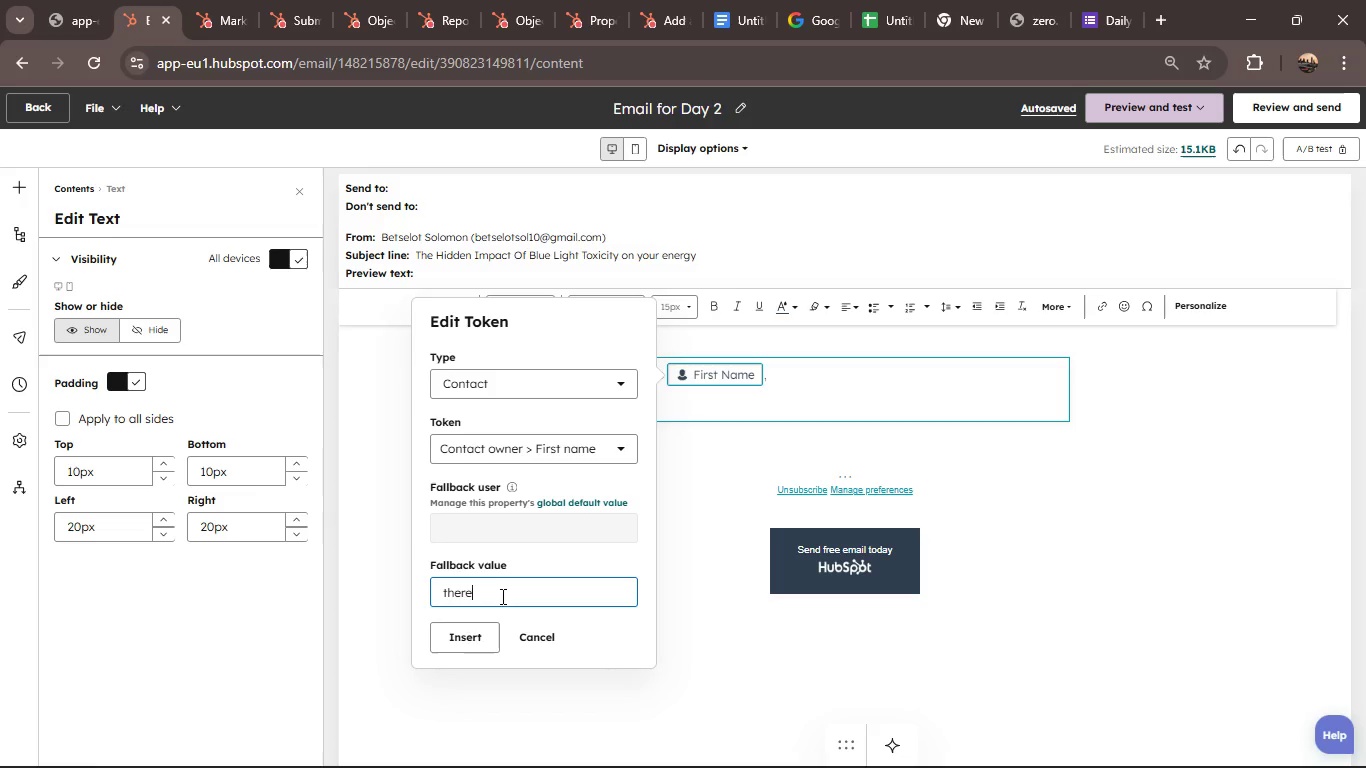 
left_click([475, 631])
 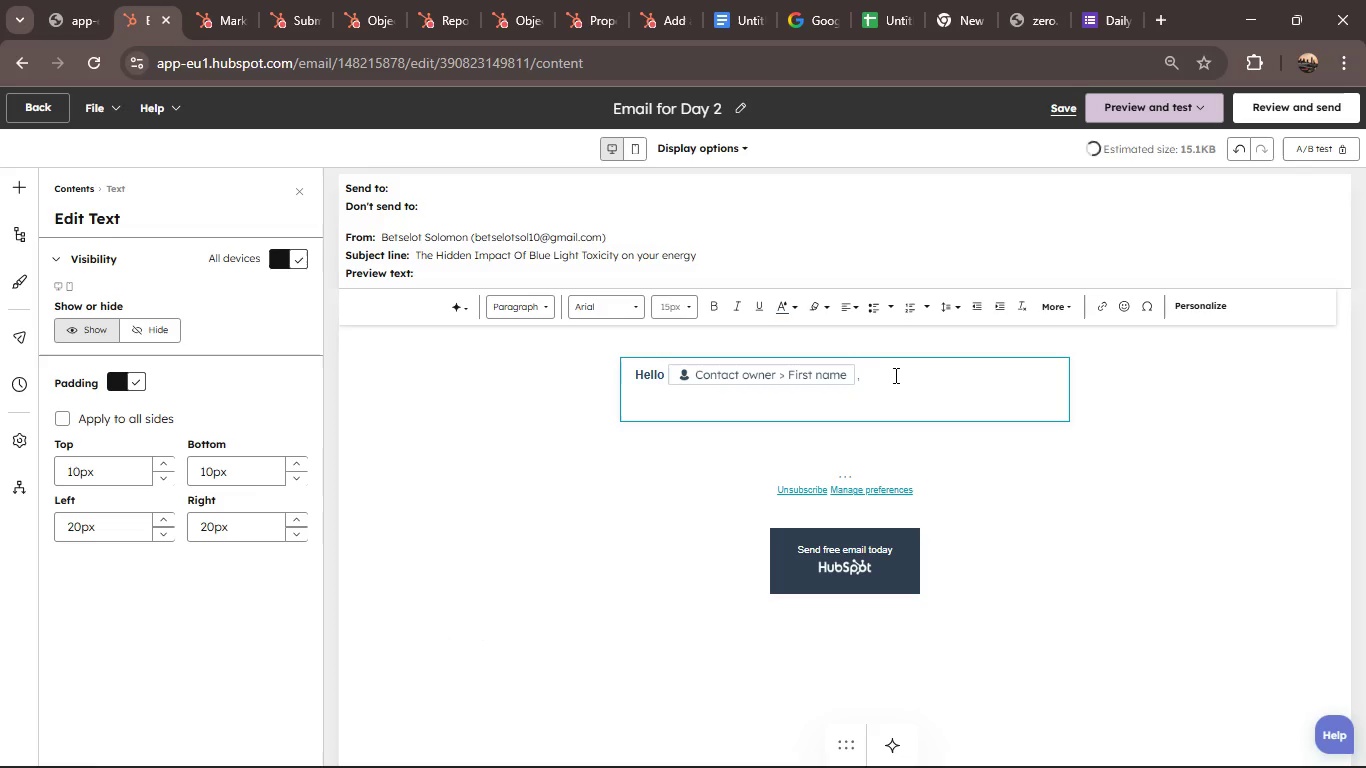 
left_click([890, 377])
 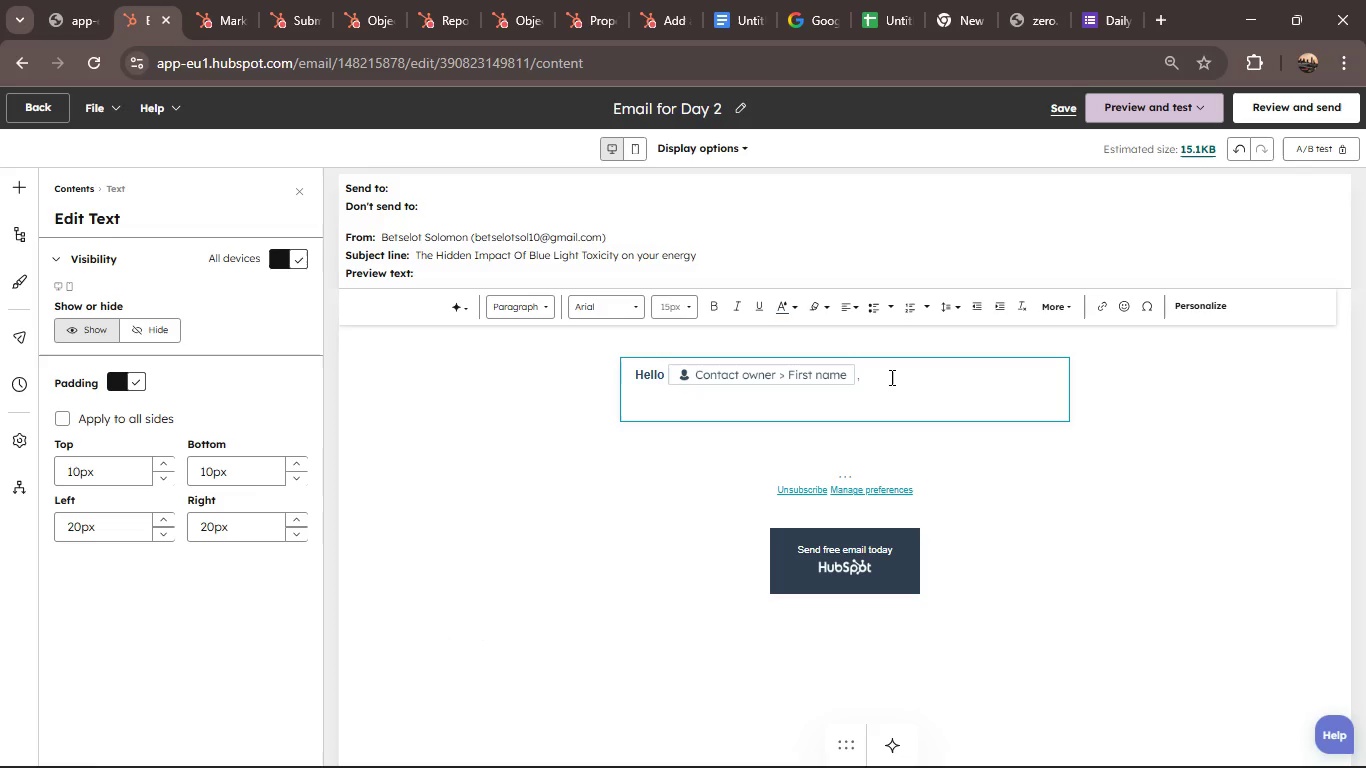 
key(Enter)
 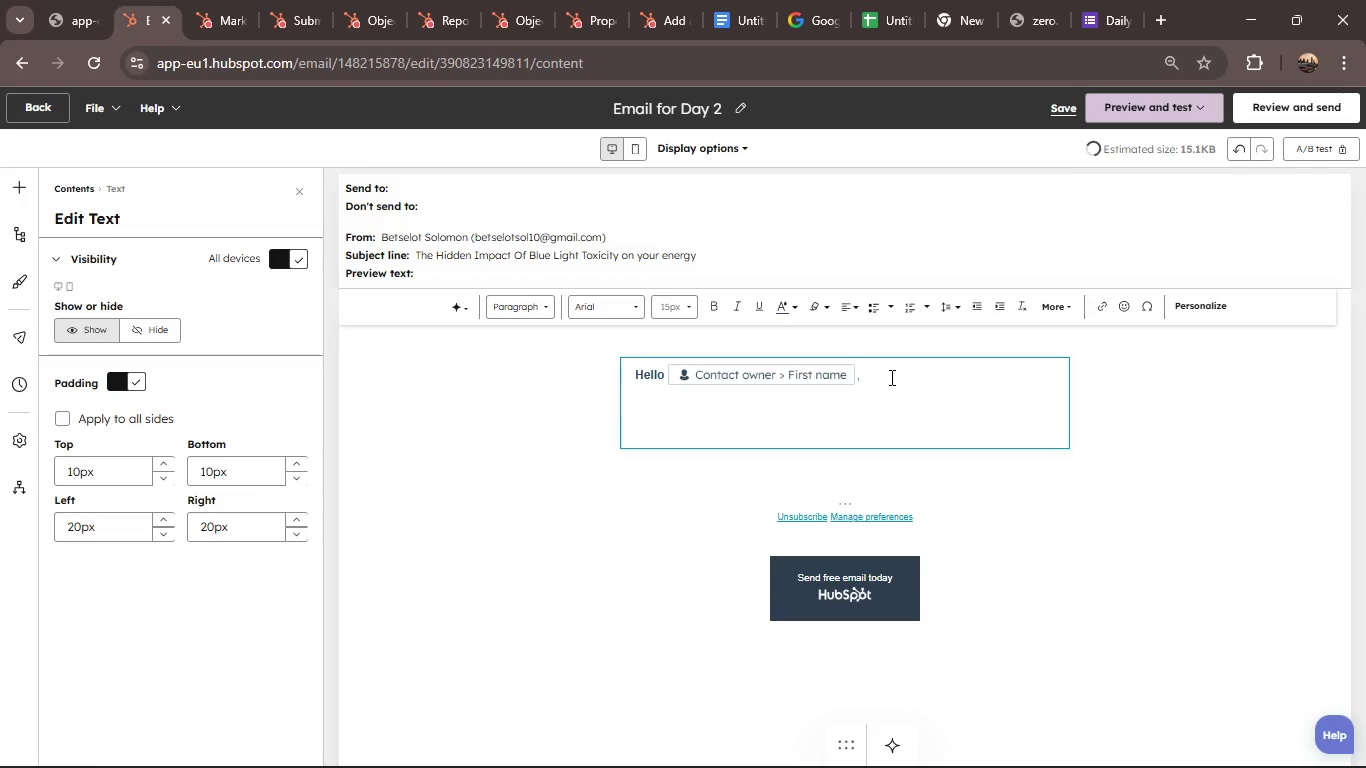 
key(Backspace)
 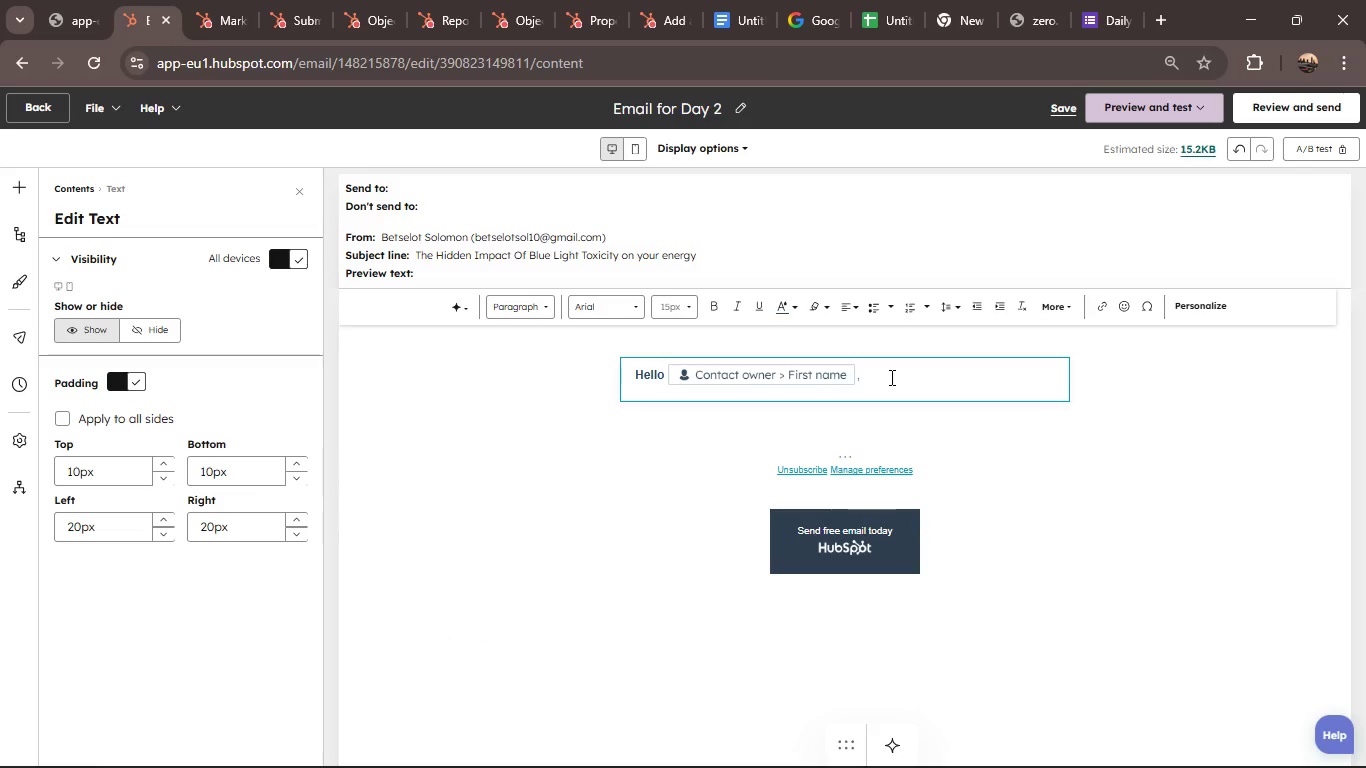 
key(Enter)
 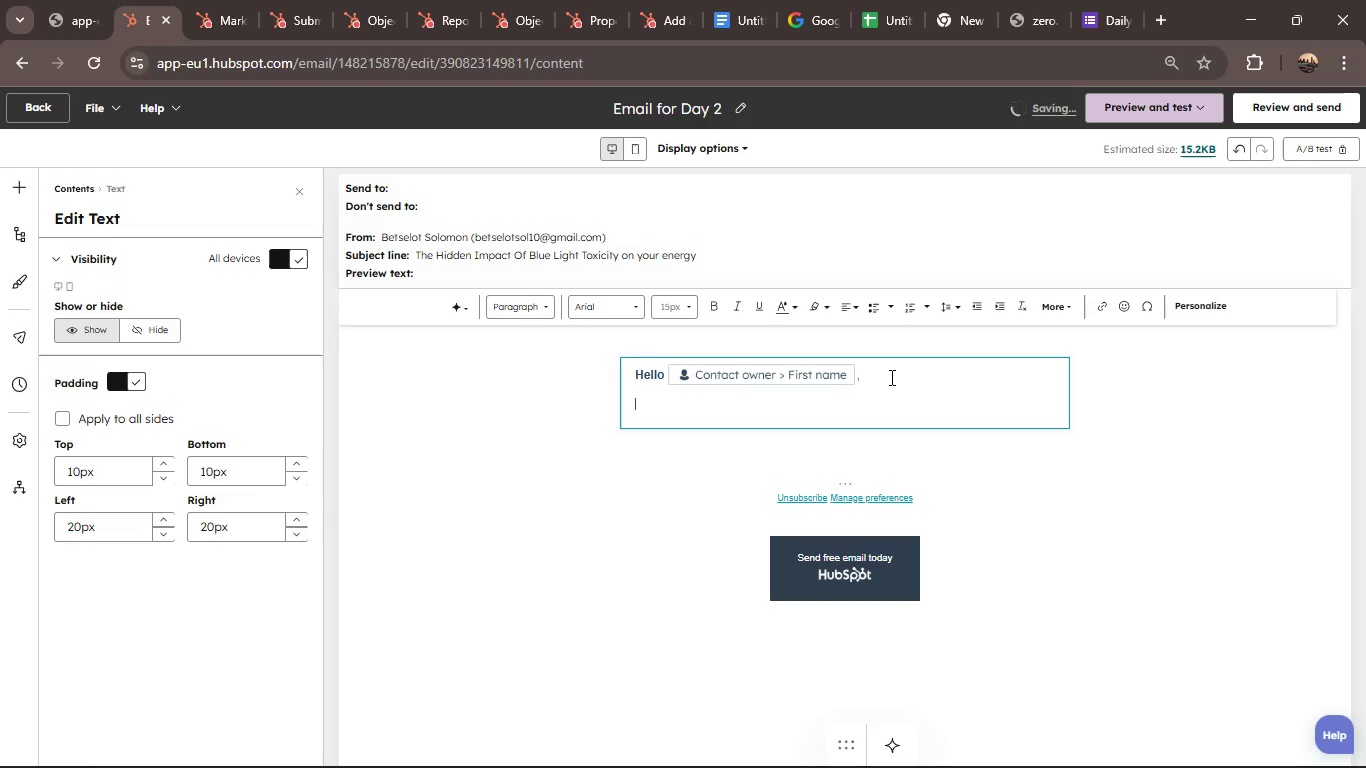 
type(Most People donot relize that chronic faigue sress dysregulation and sleep isuue)
 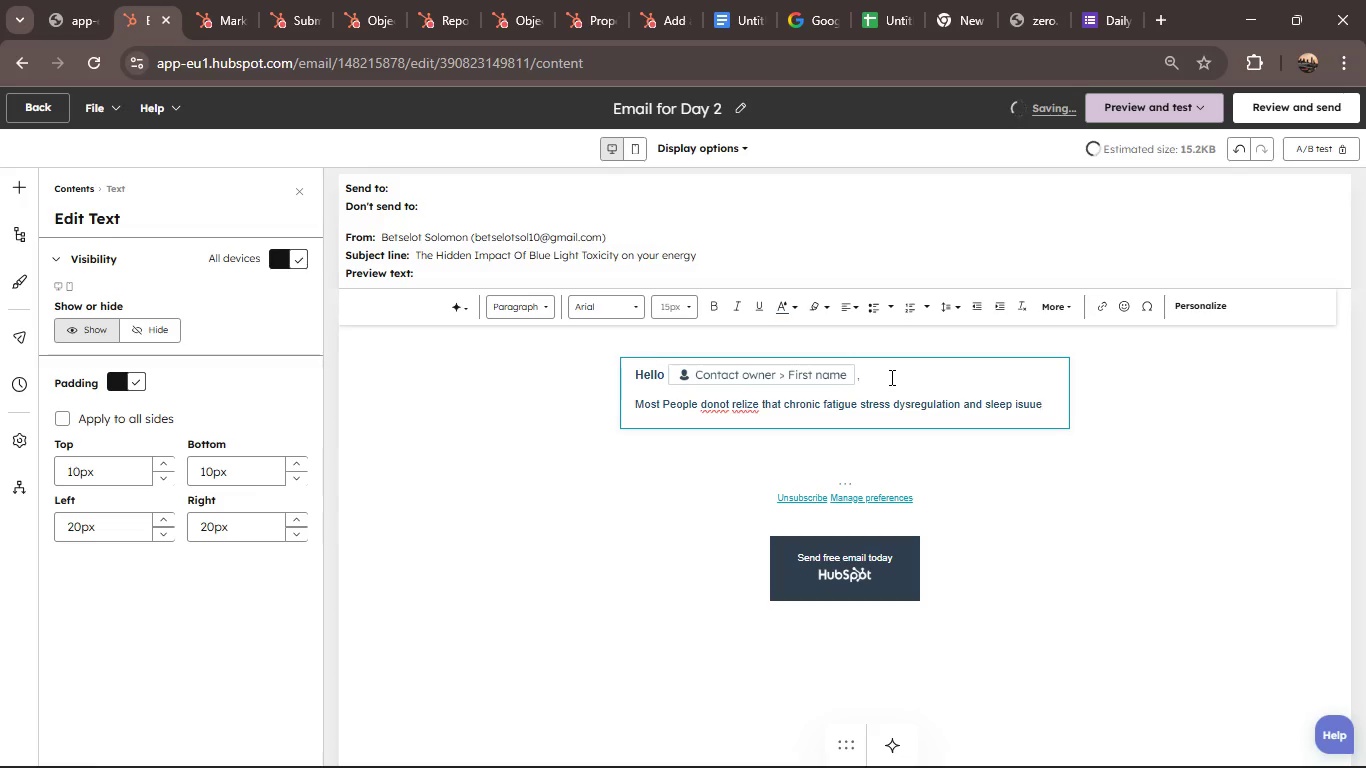 
key(Backspace)
key(Backspace)
key(Backspace)
type(sues)
 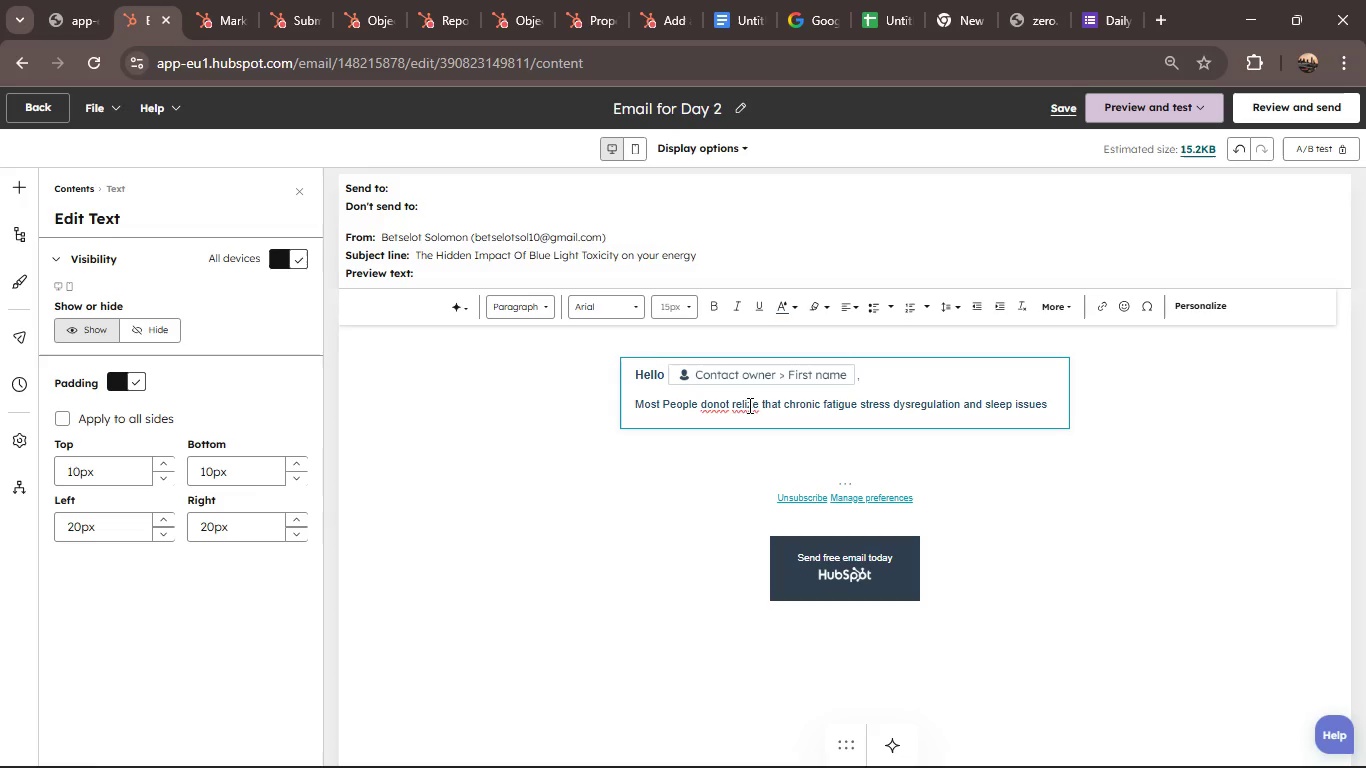 
left_click([742, 405])
 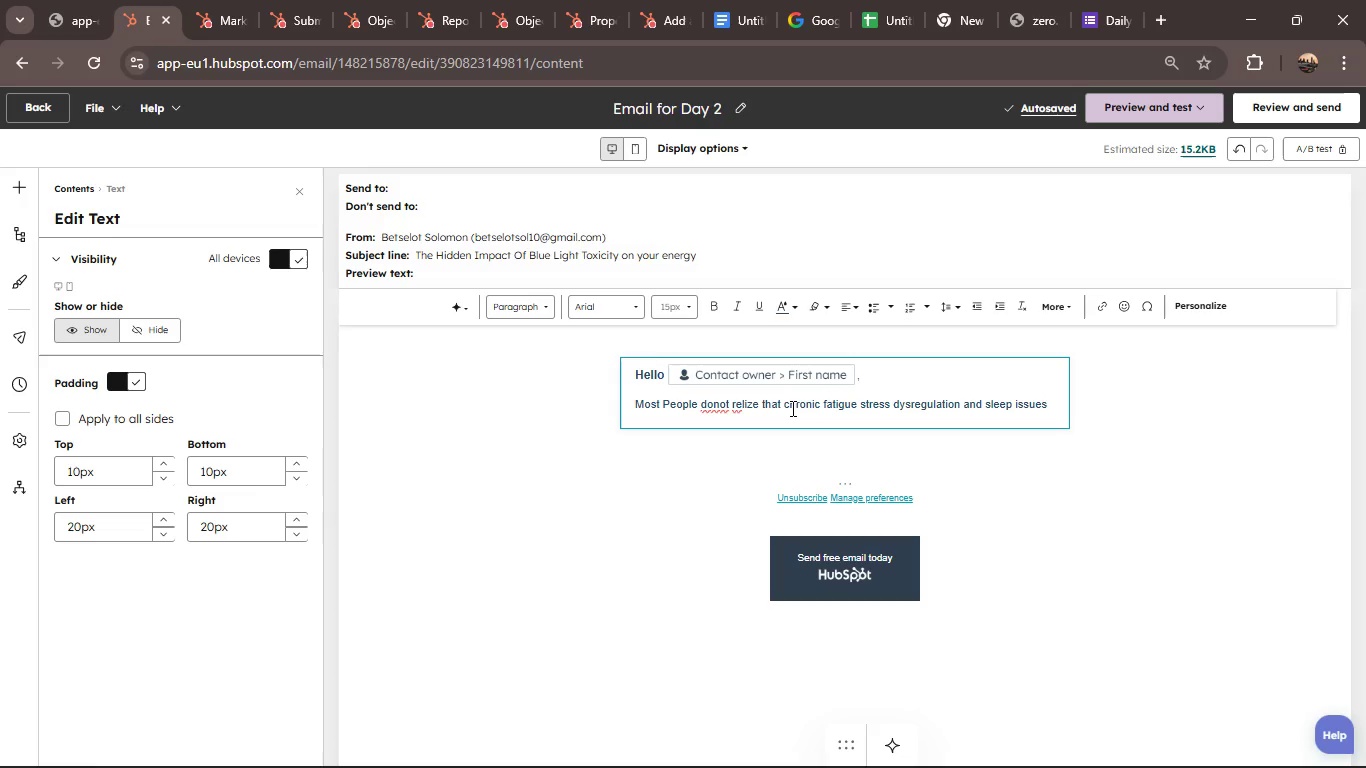 
key(A)
 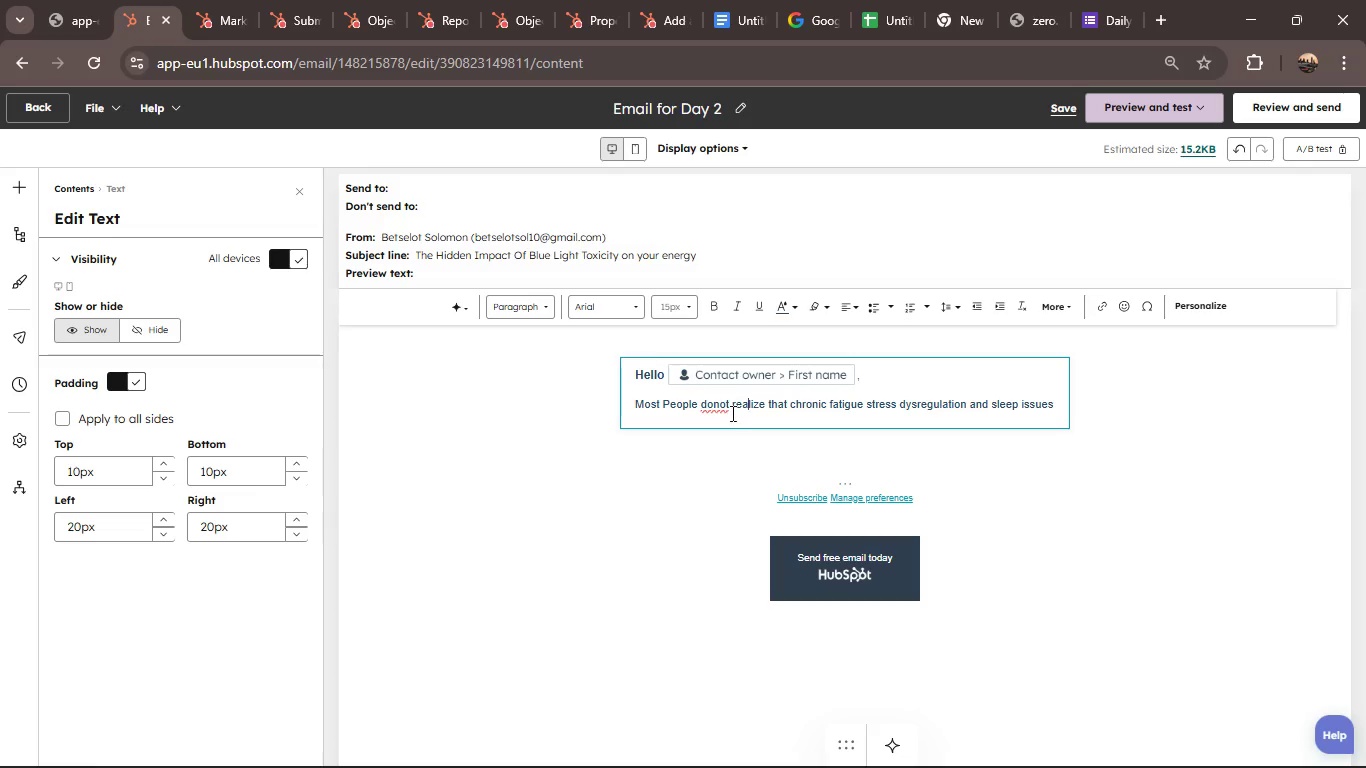 
left_click([720, 408])
 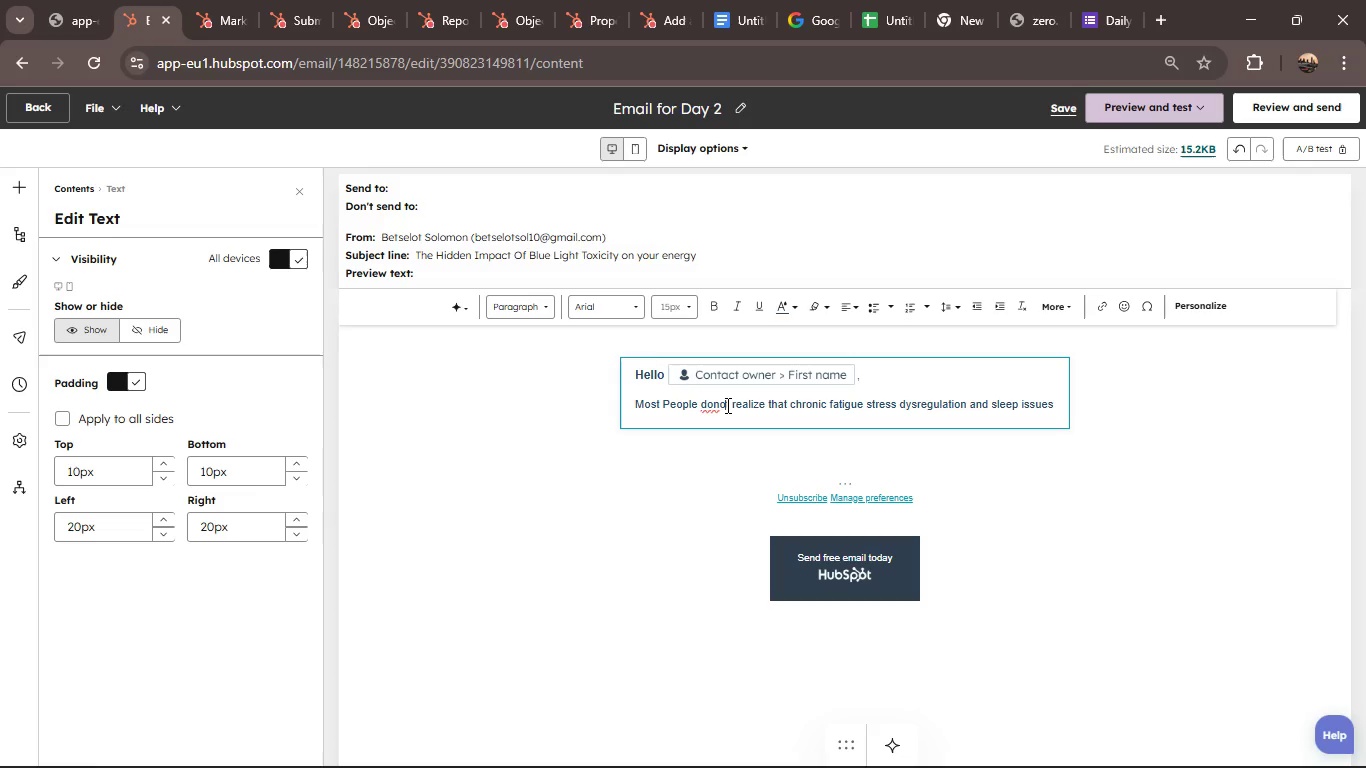 
key(Backspace)
 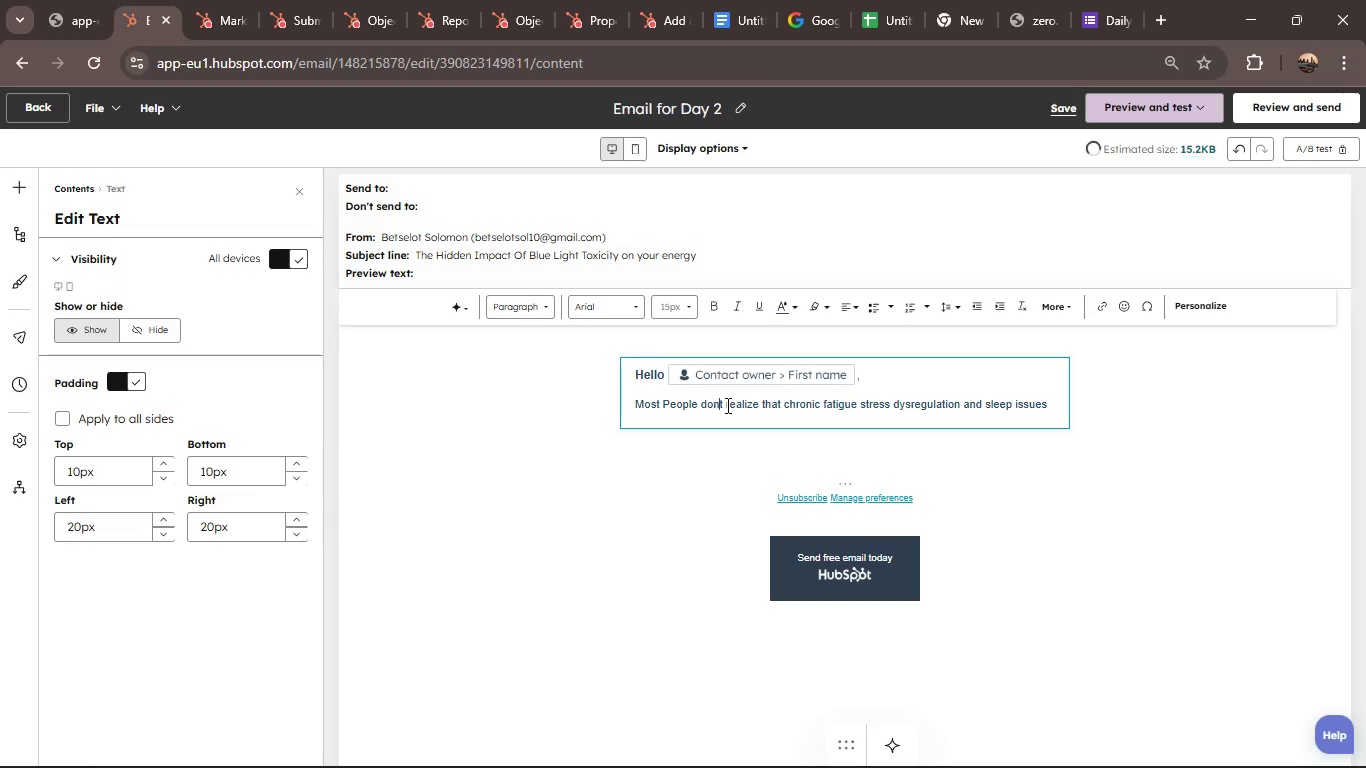 
key(Quote)
 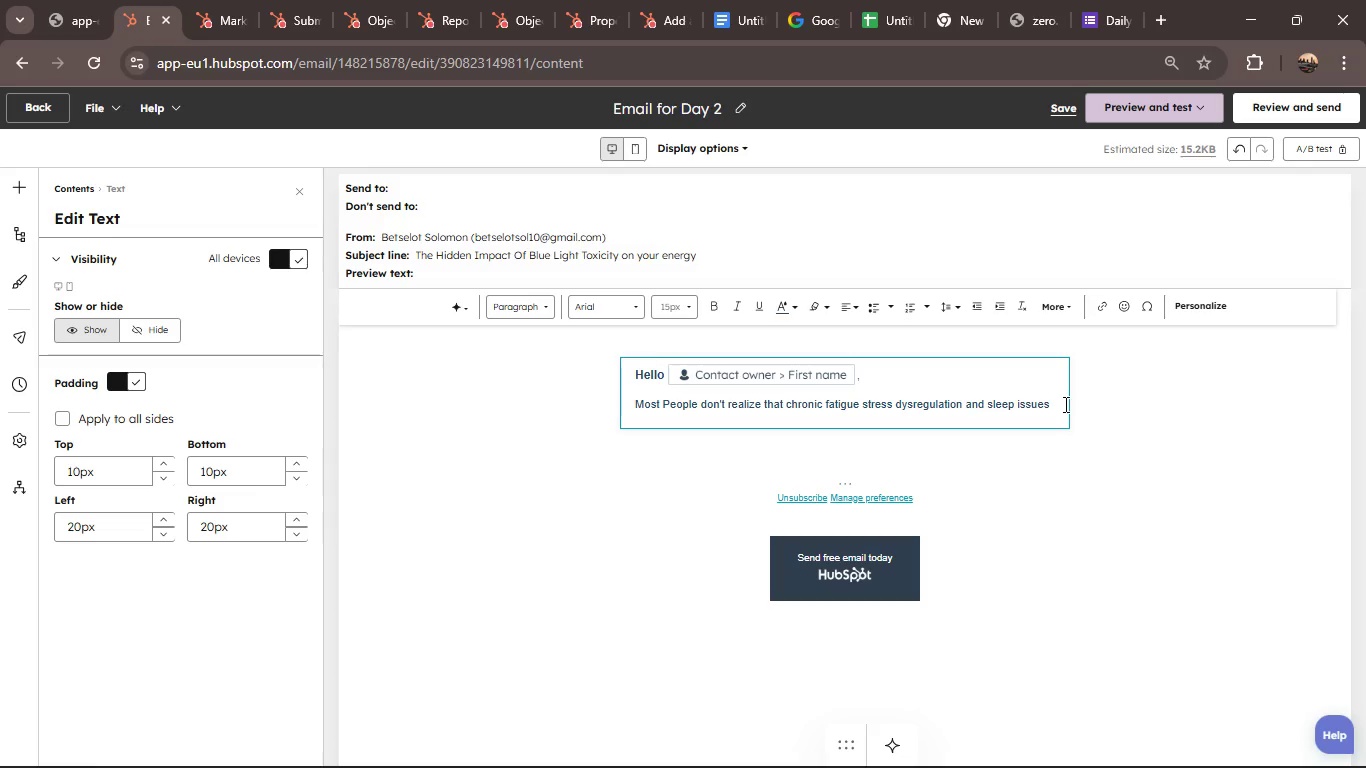 
left_click([1052, 406])
 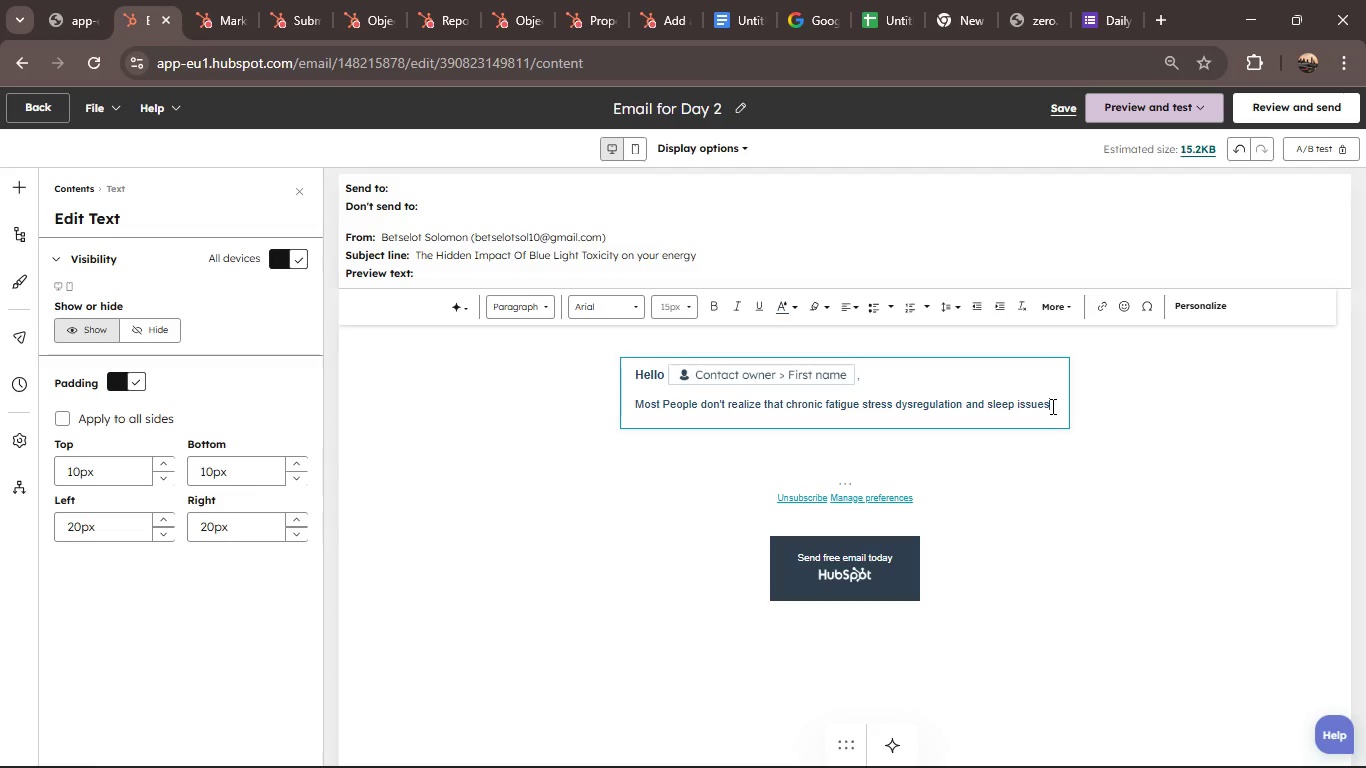 
type( are often linked to blue light exposure disrupting melatonin cycle.)
 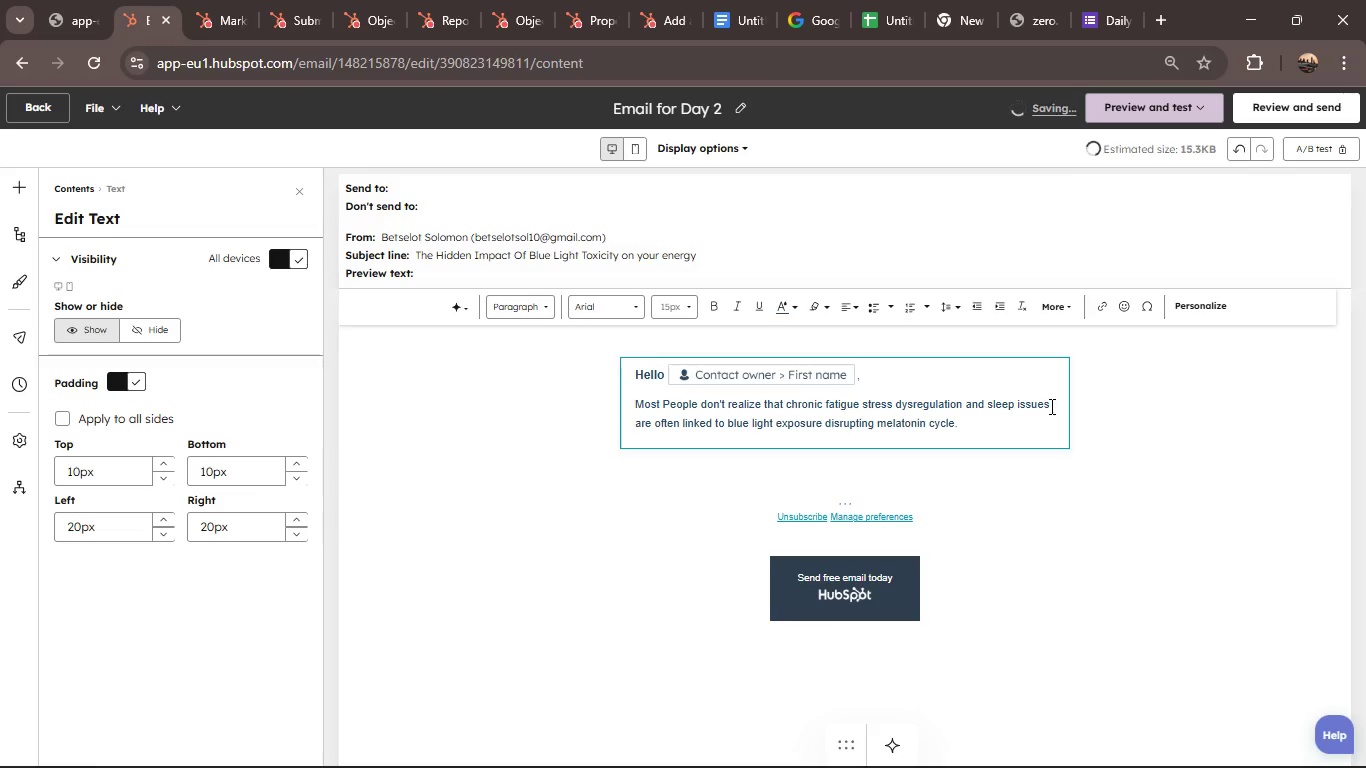 
key(Enter)
 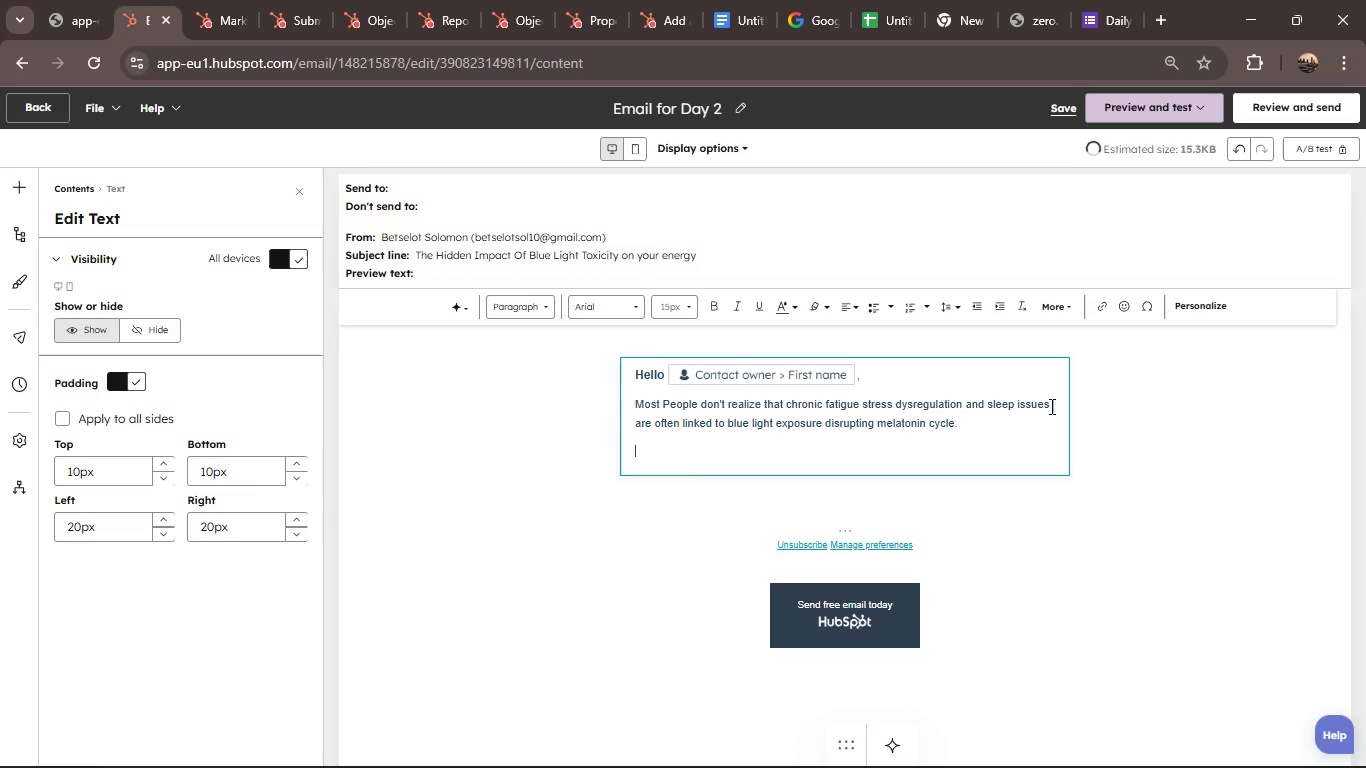 
type(Even small evening exposure can delay your body's aability to recover properly a)
key(Backspace)
 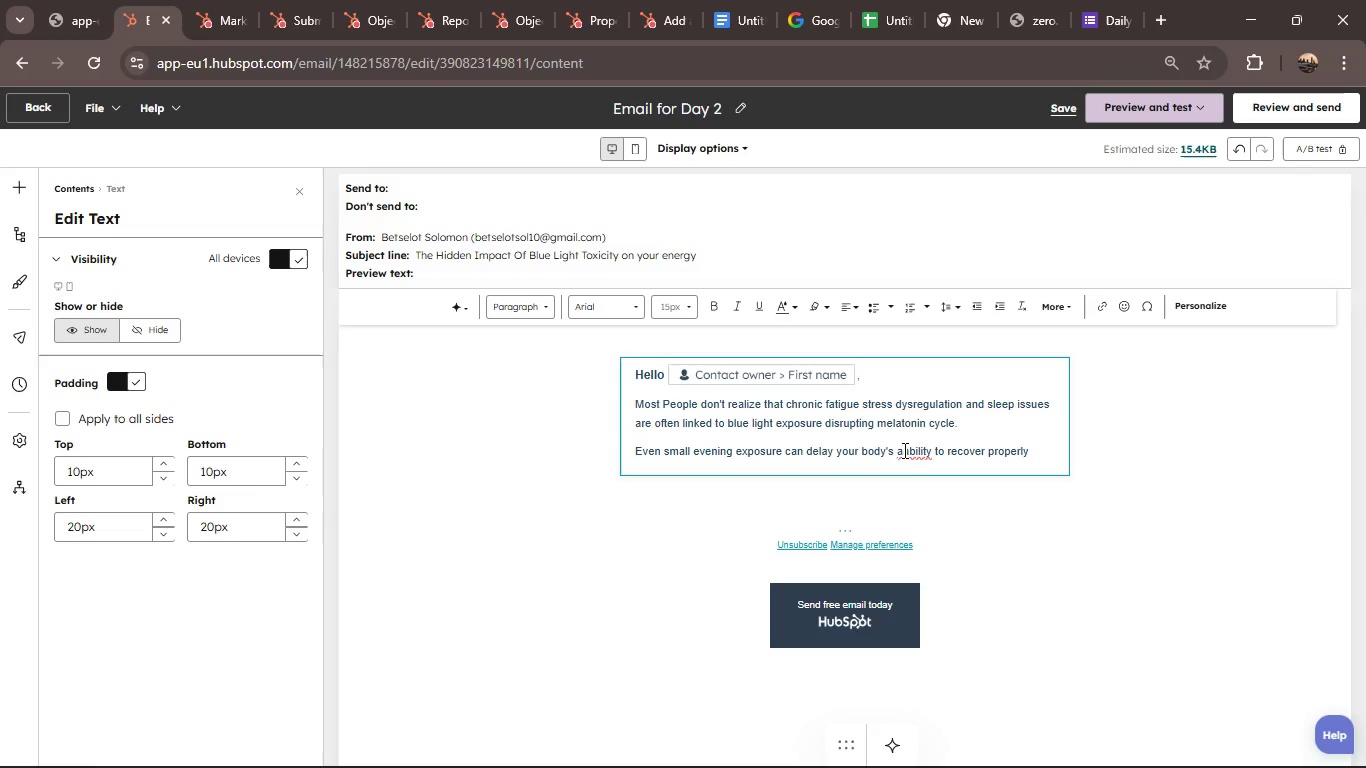 
key(Backspace)
 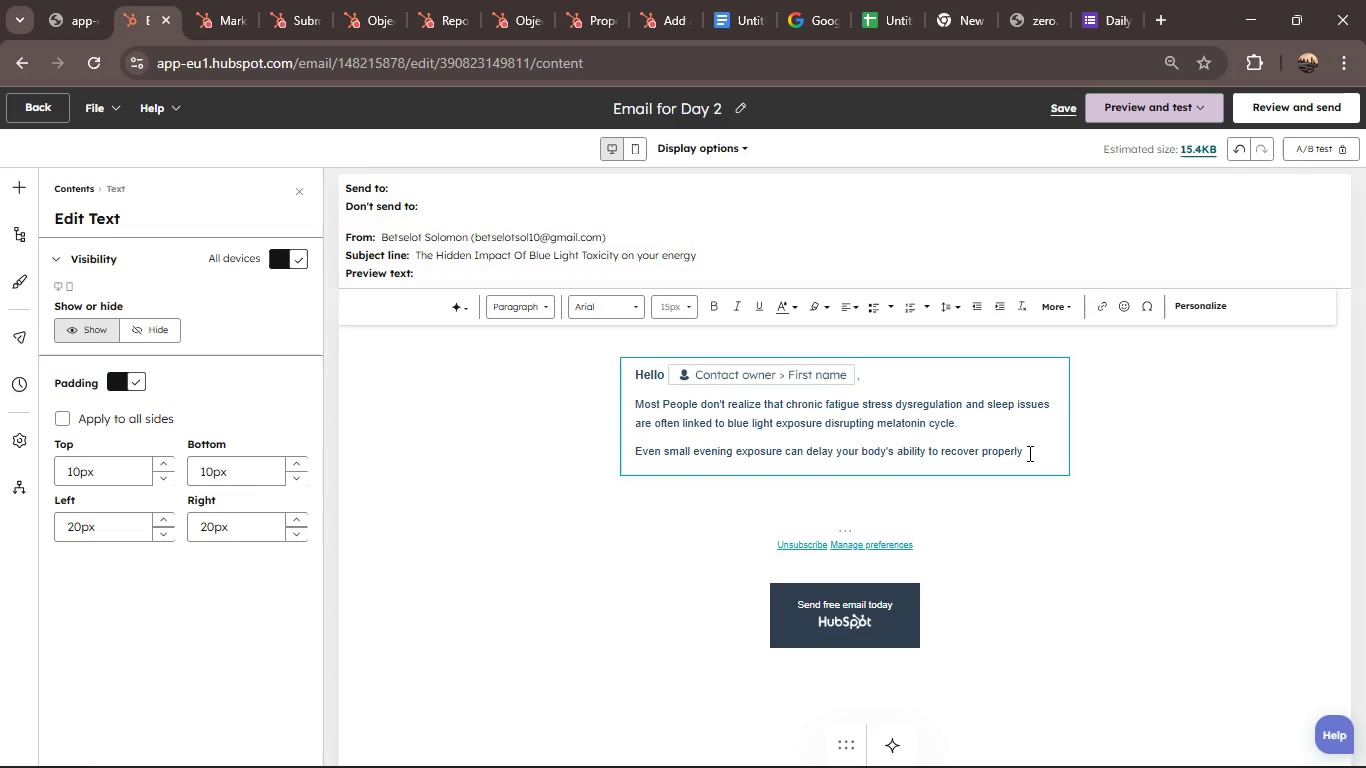 
key(Backspace)
 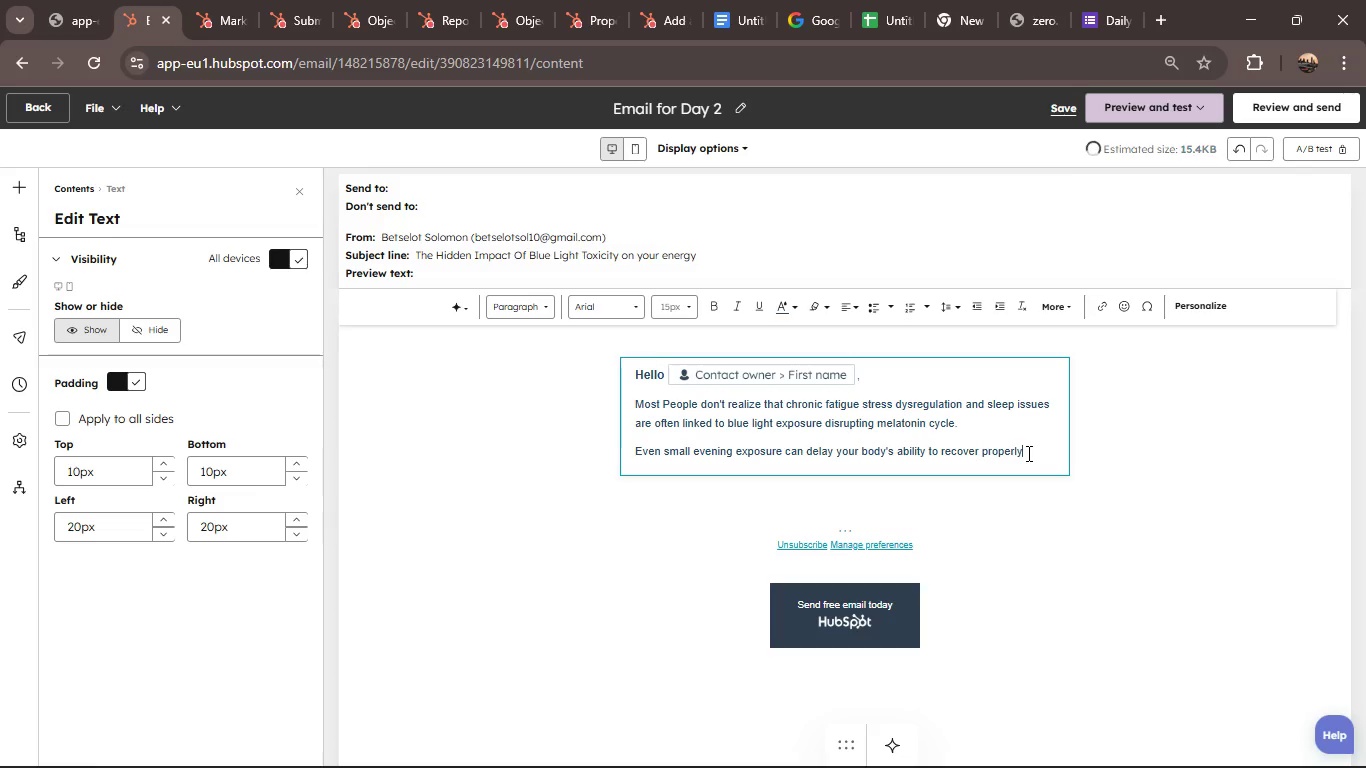 
key(Period)
 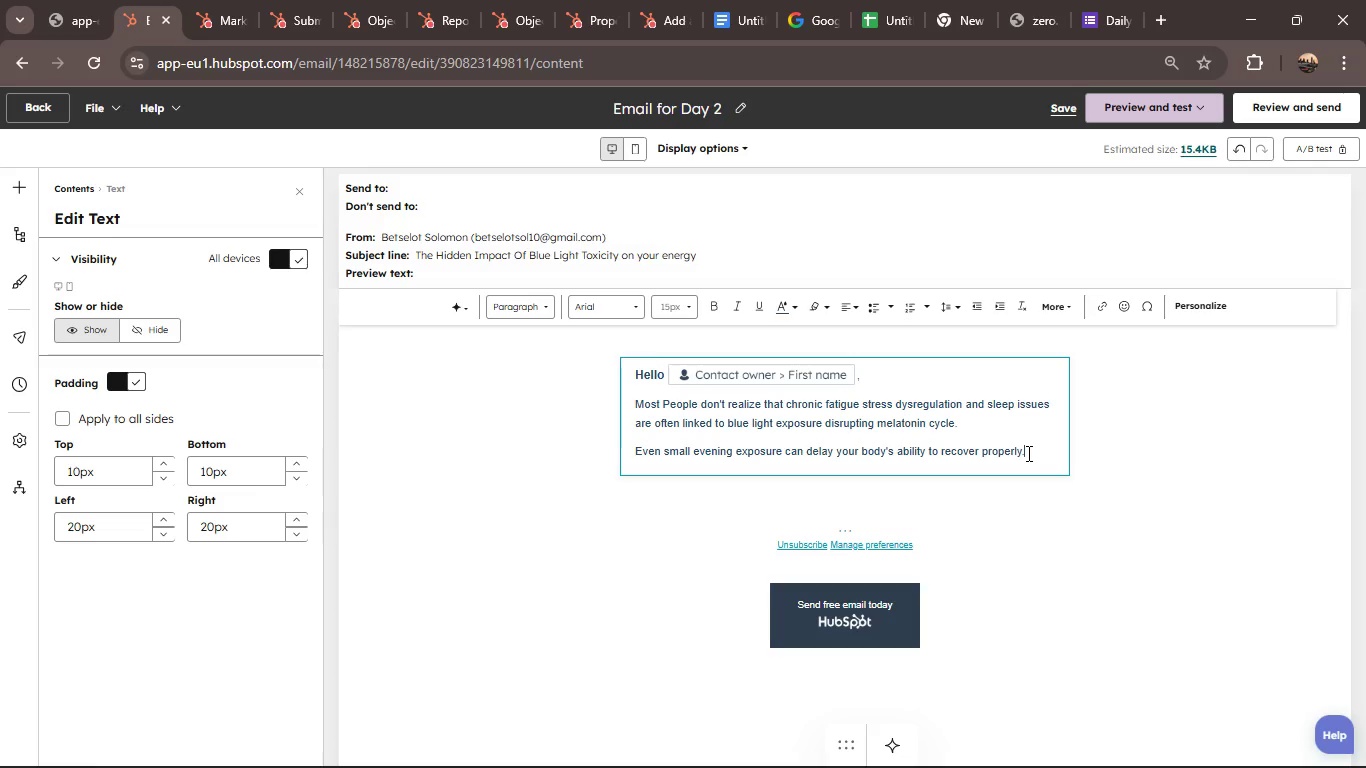 
key(Enter)
 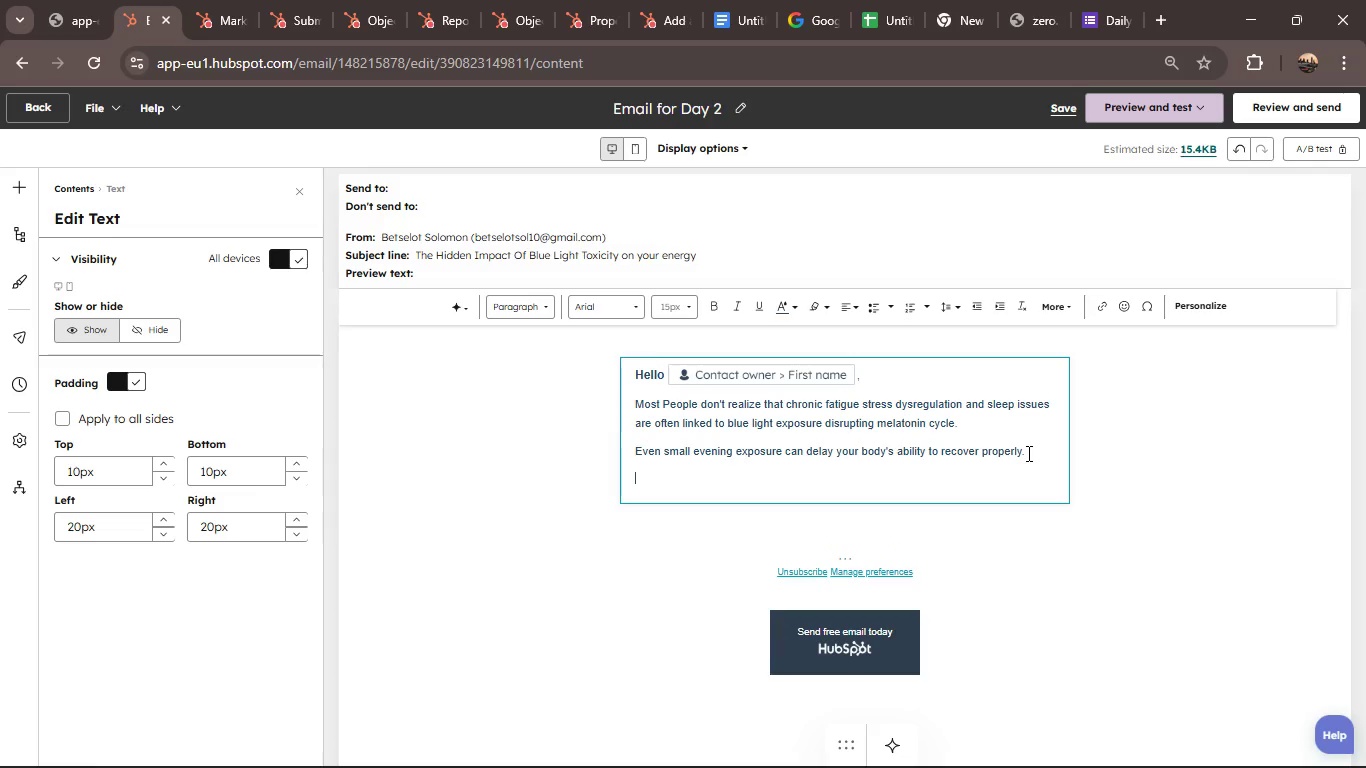 
type(At Canopy )
 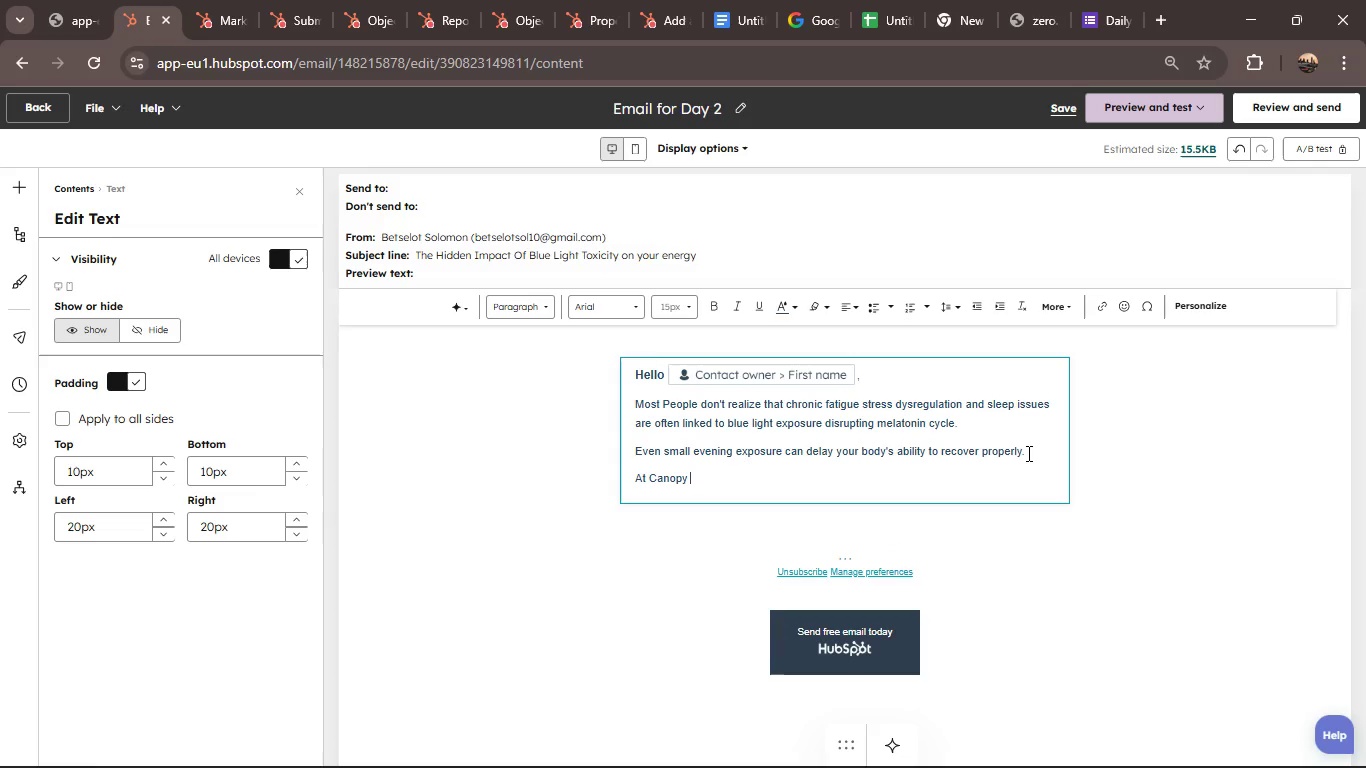 
key(ArrowLeft)
 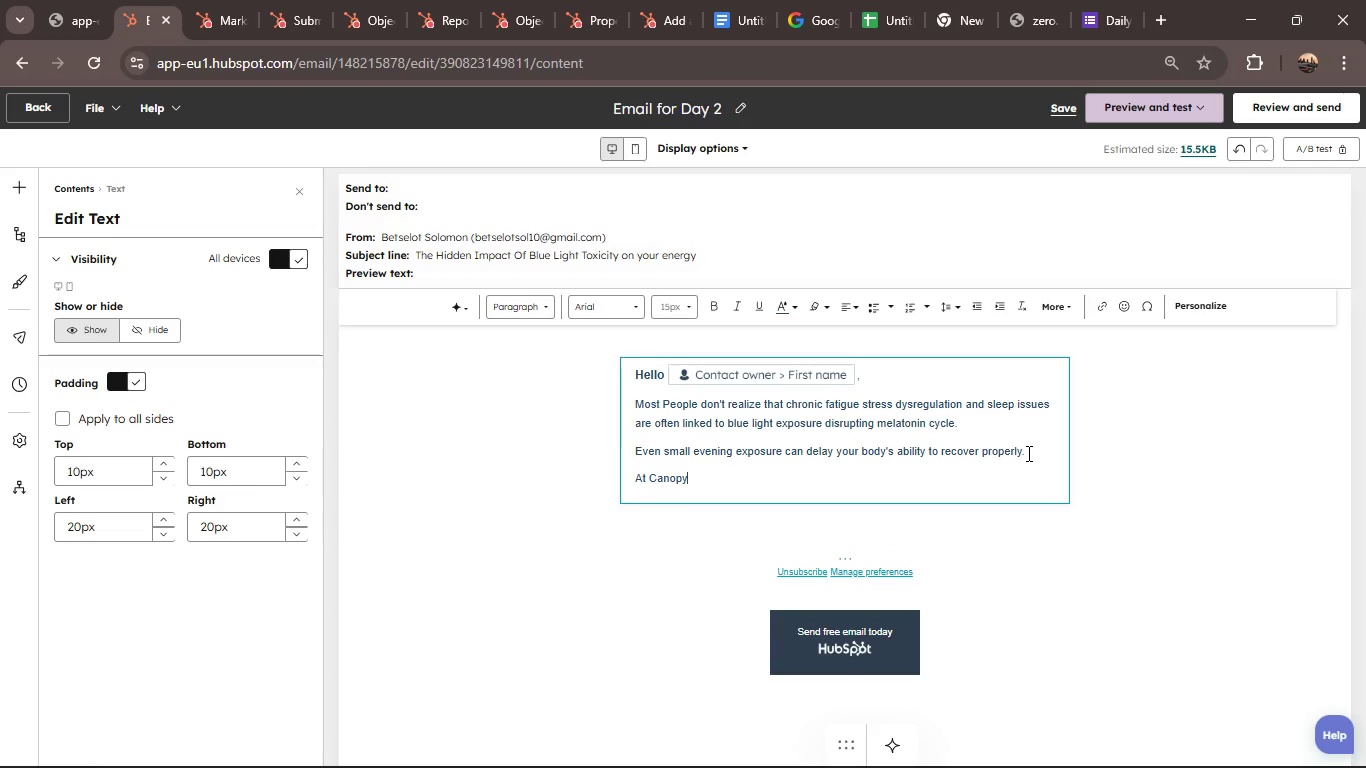 
key(ArrowLeft)
 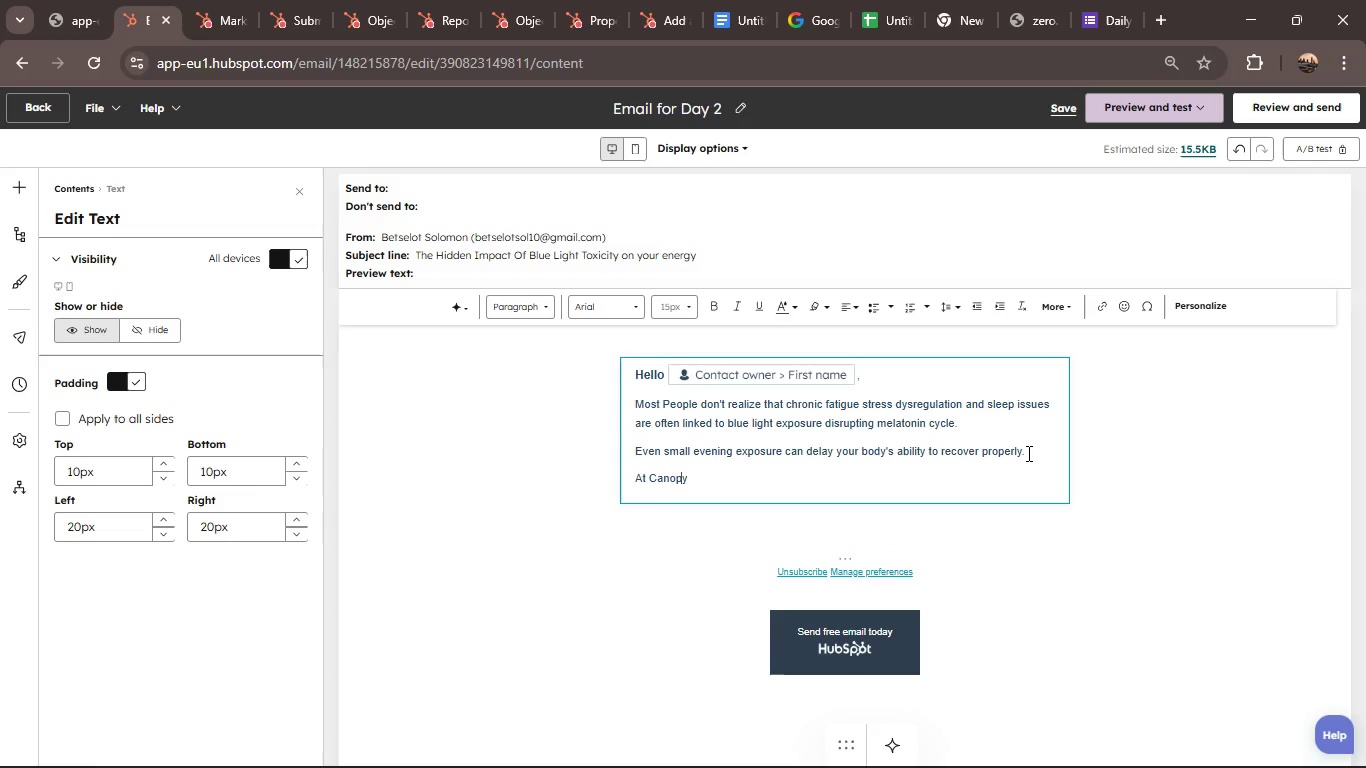 
key(ArrowLeft)
 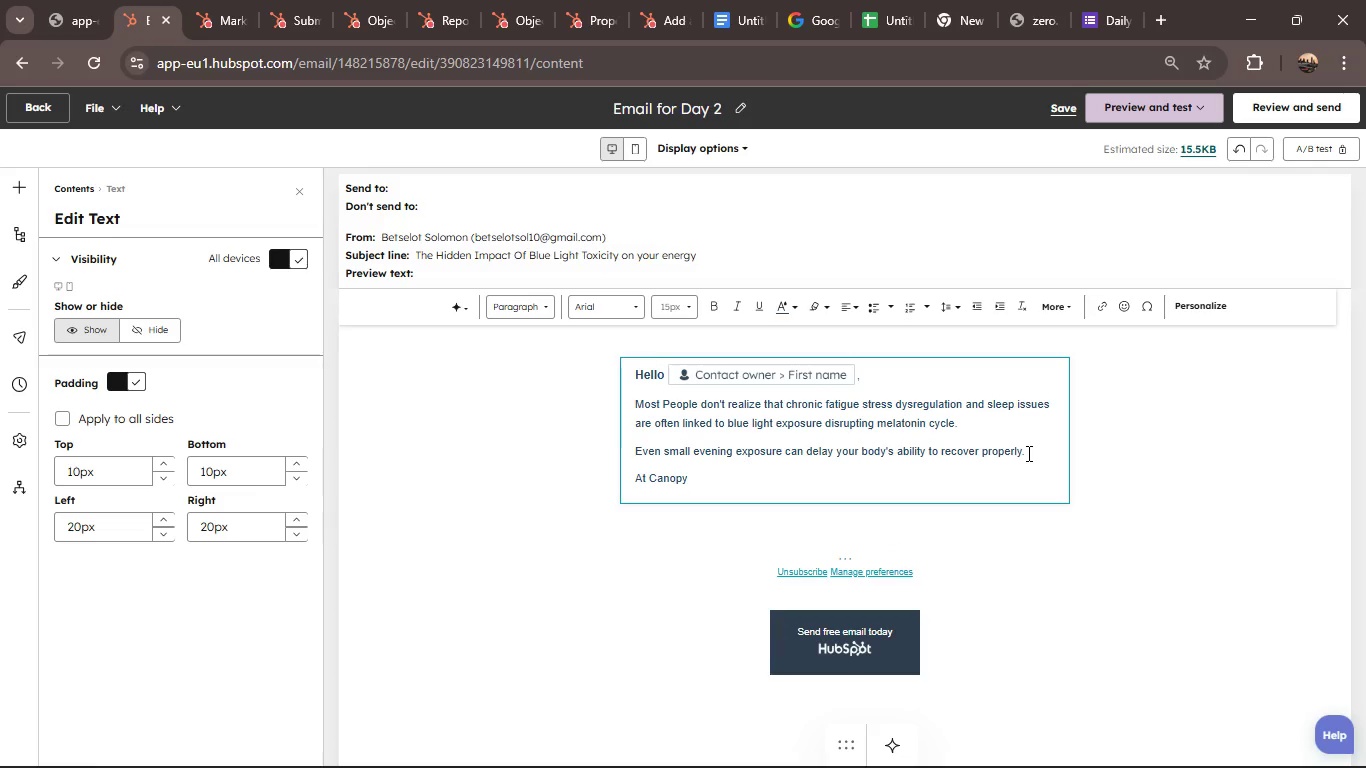 
key(ArrowLeft)
 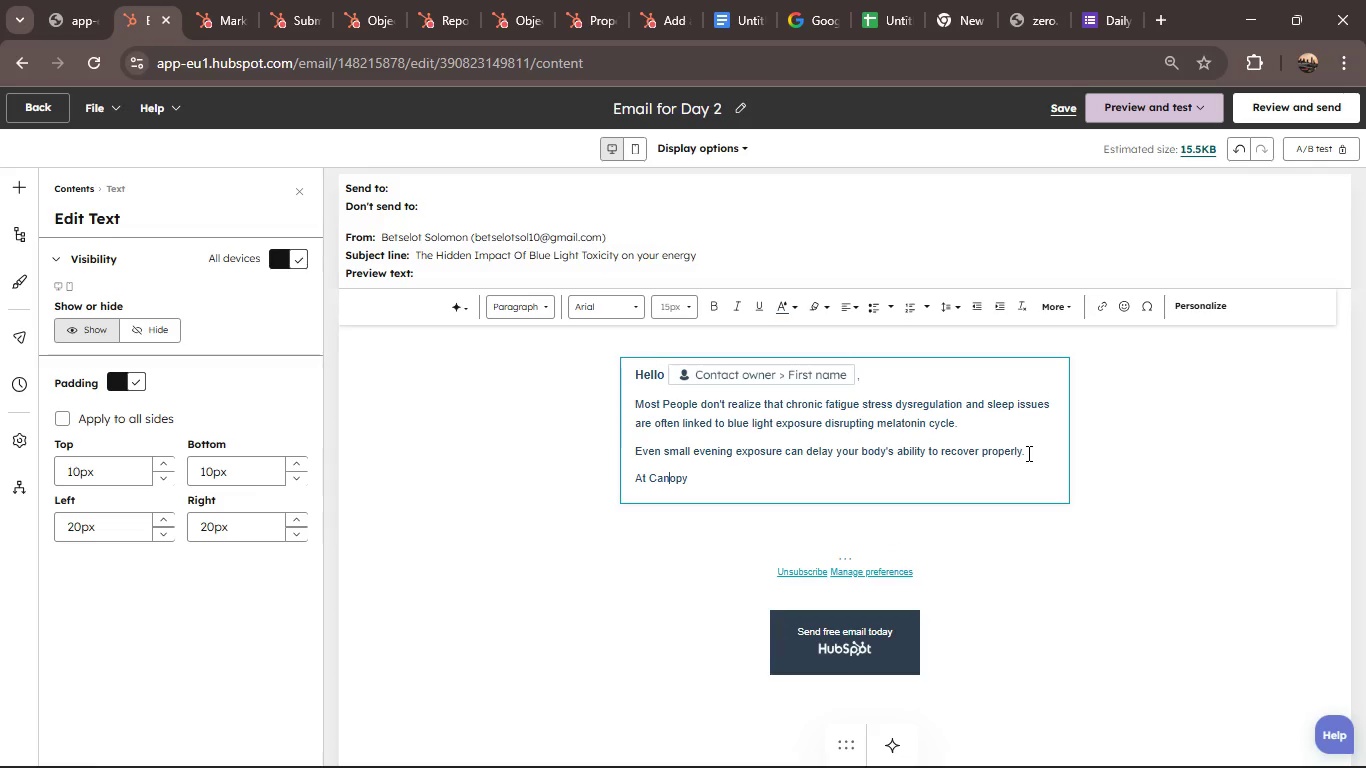 
key(ArrowLeft)
 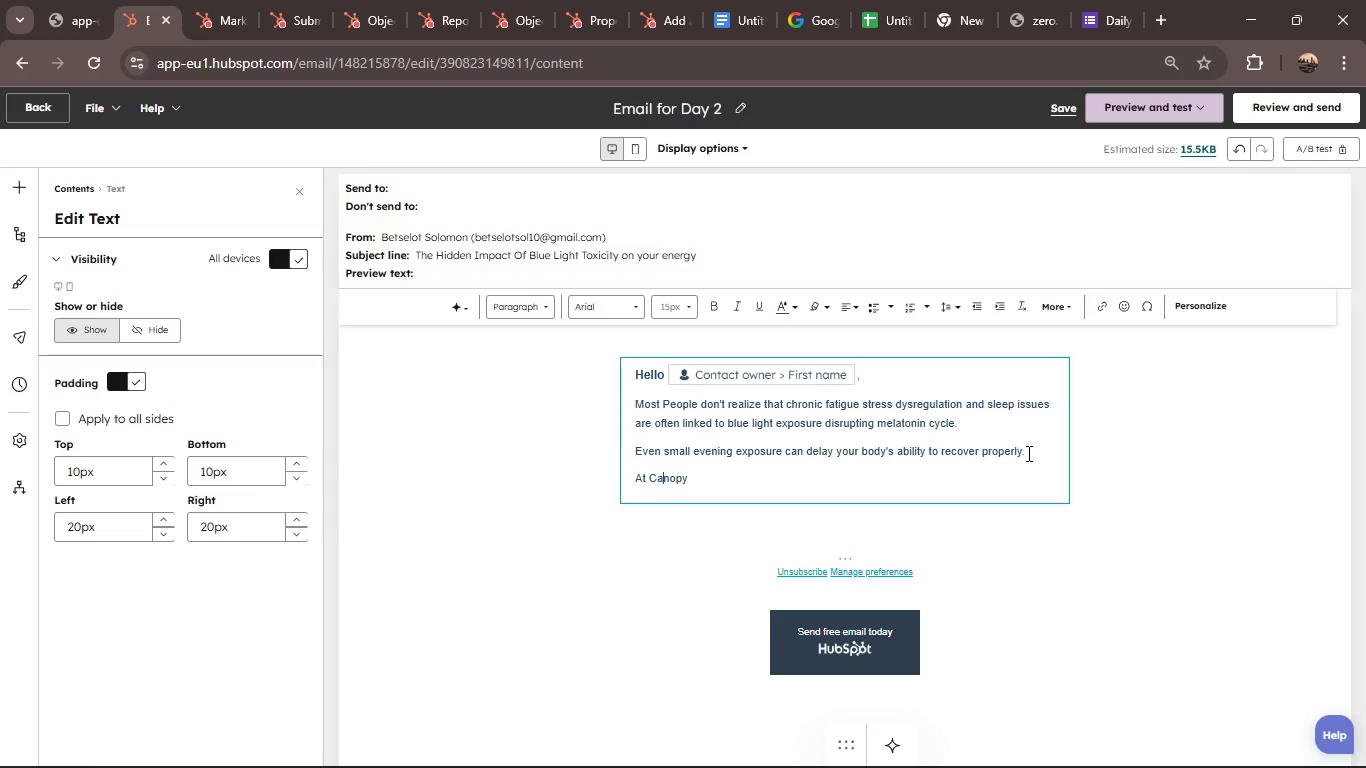 
key(ArrowLeft)
 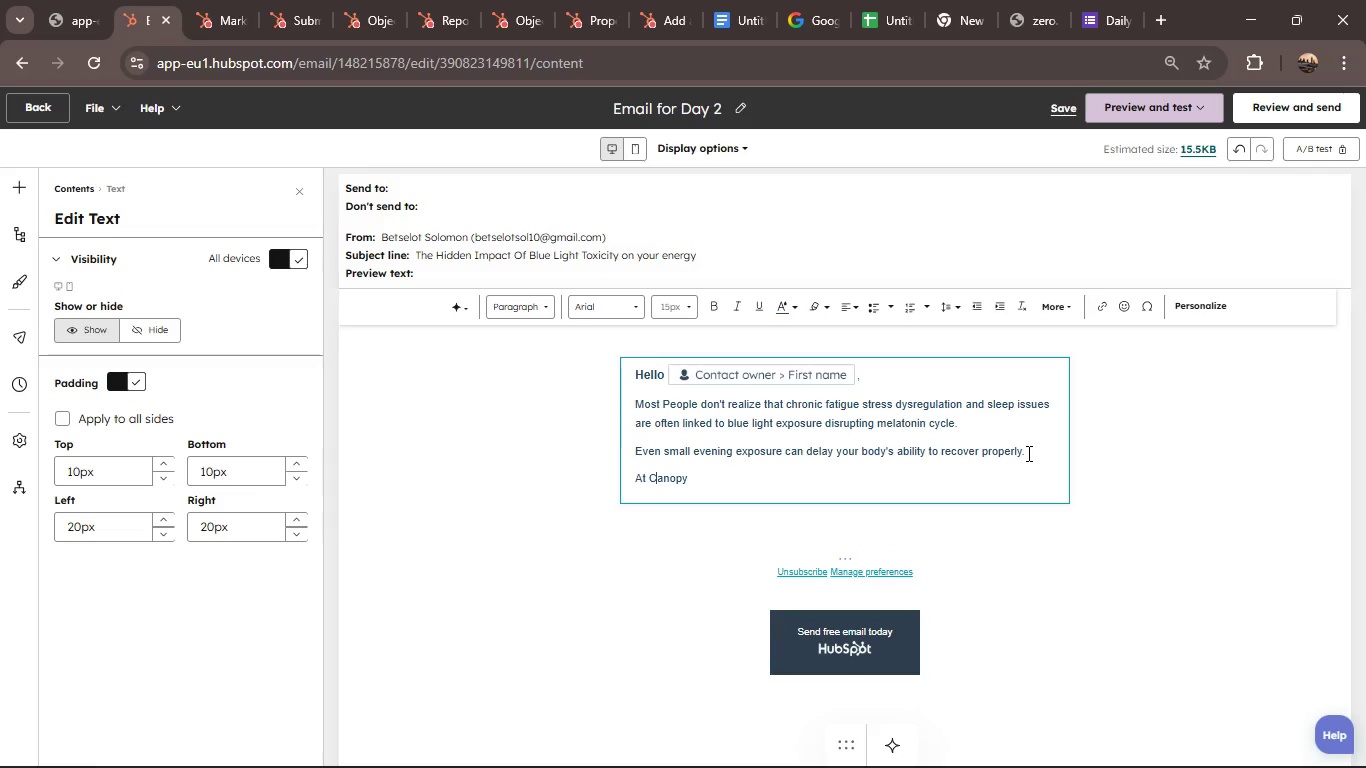 
key(ArrowLeft)
 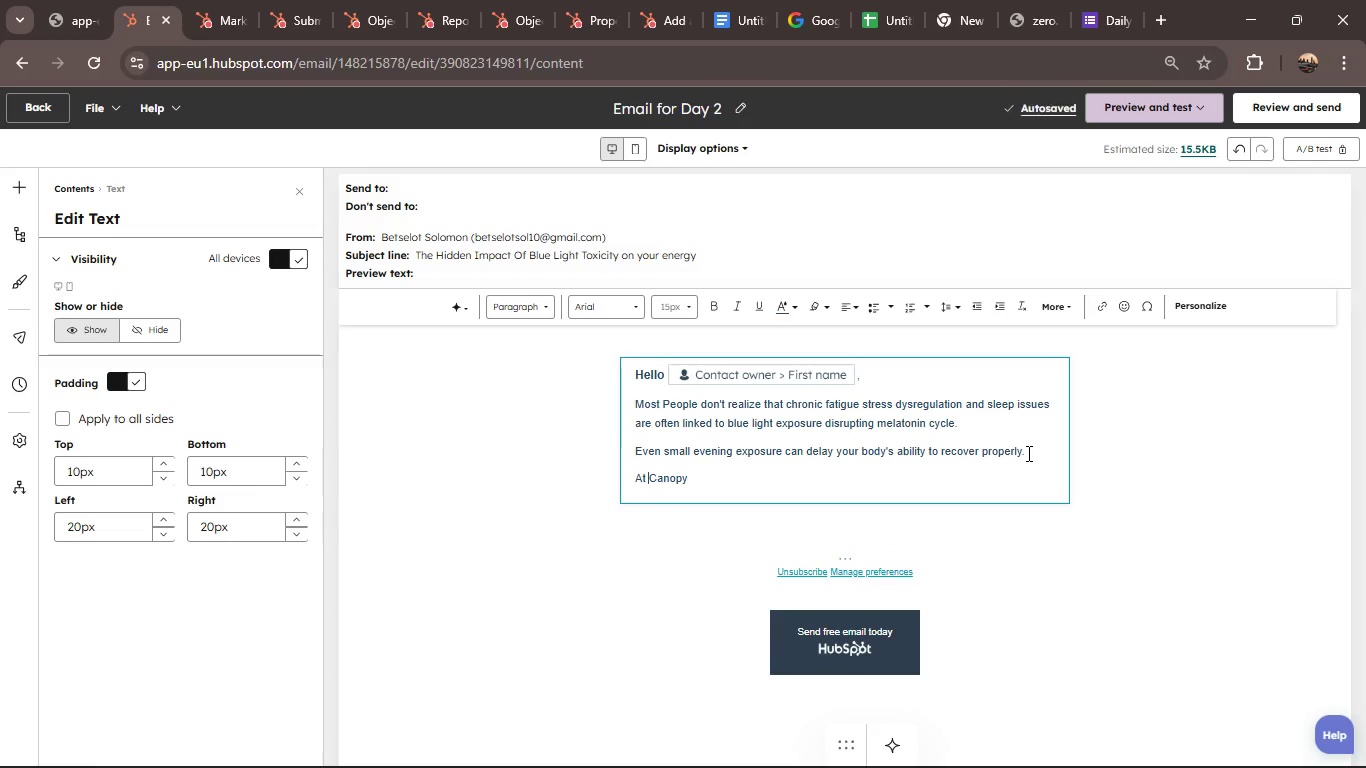 
type(Y)
key(Backspace)
type(The )
 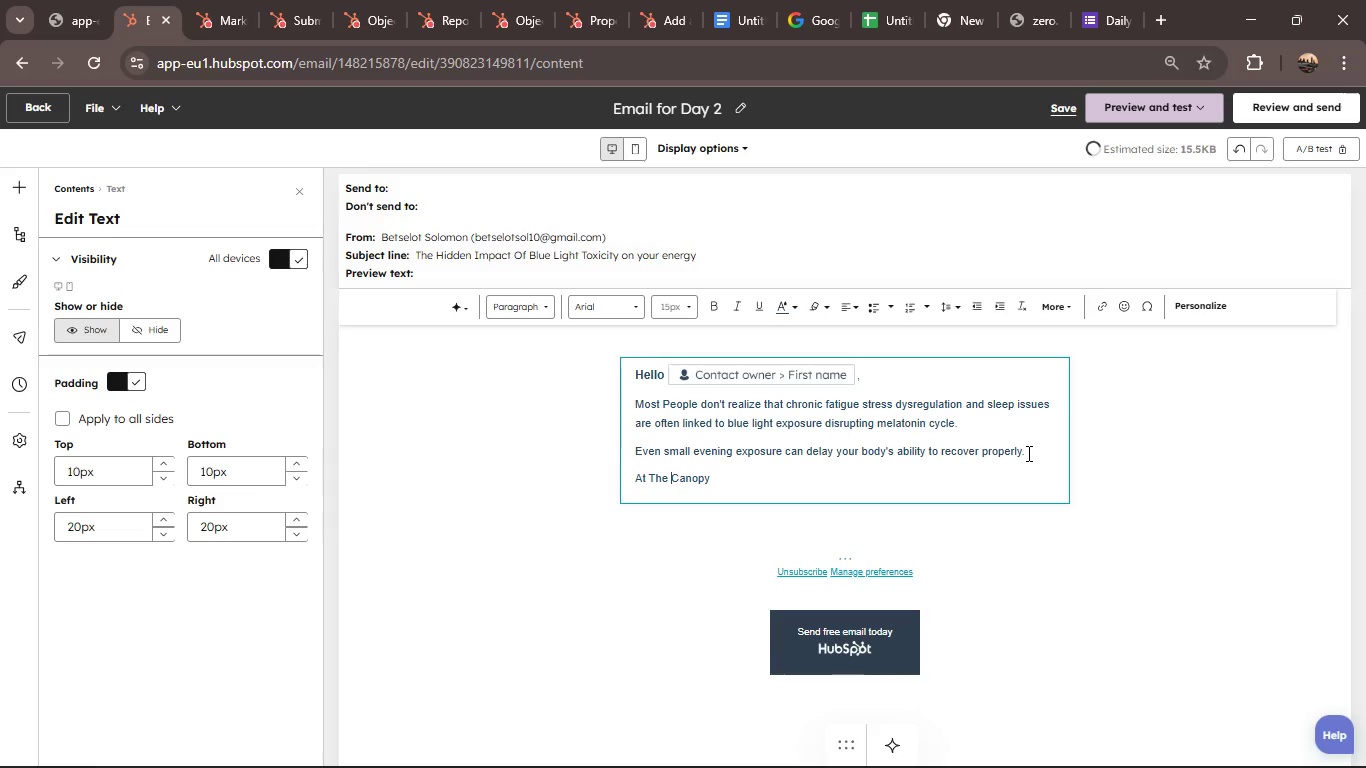 
key(ArrowRight)
 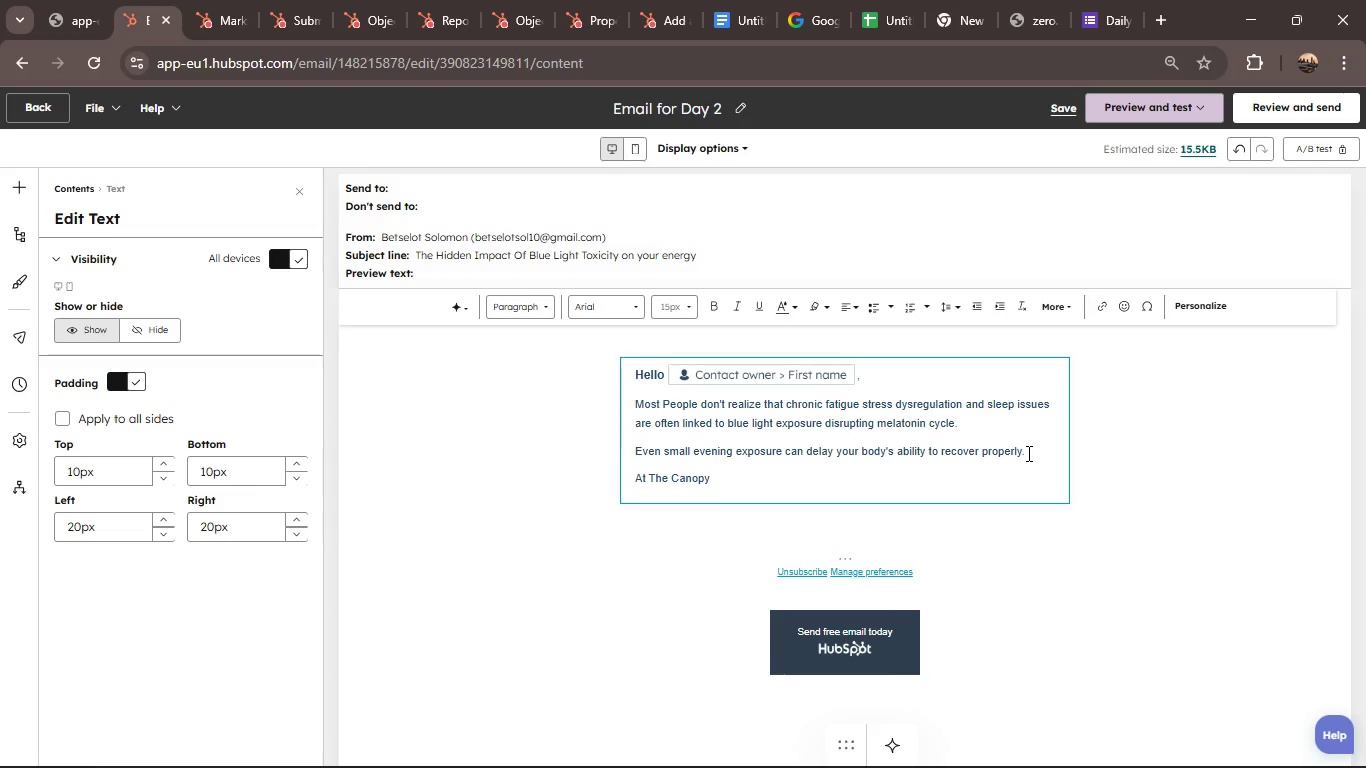 
type([End]Method)
 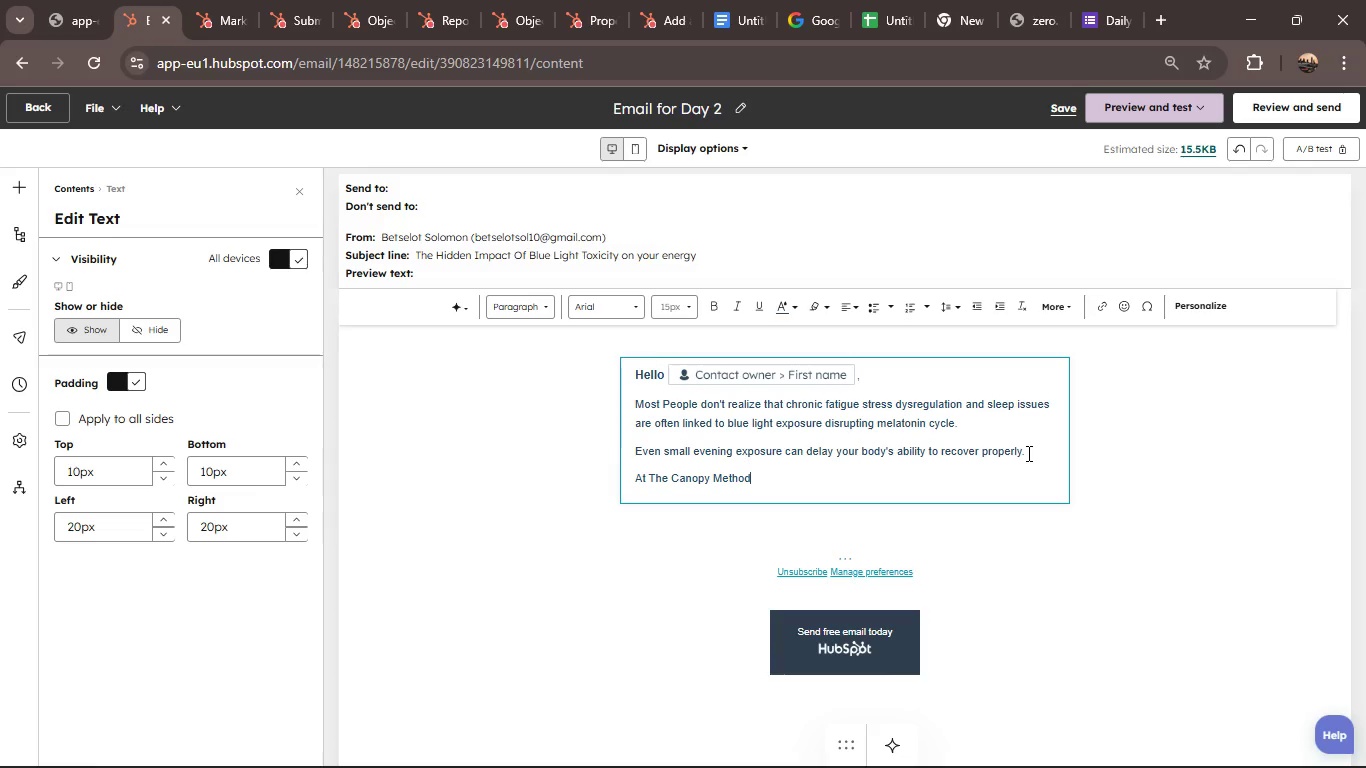 
type( we help identify h)
key(Backspace)
type(these disruptions AND REBUILD T)
key(Backspace)
type(HEalthy circADIAN alignment)
 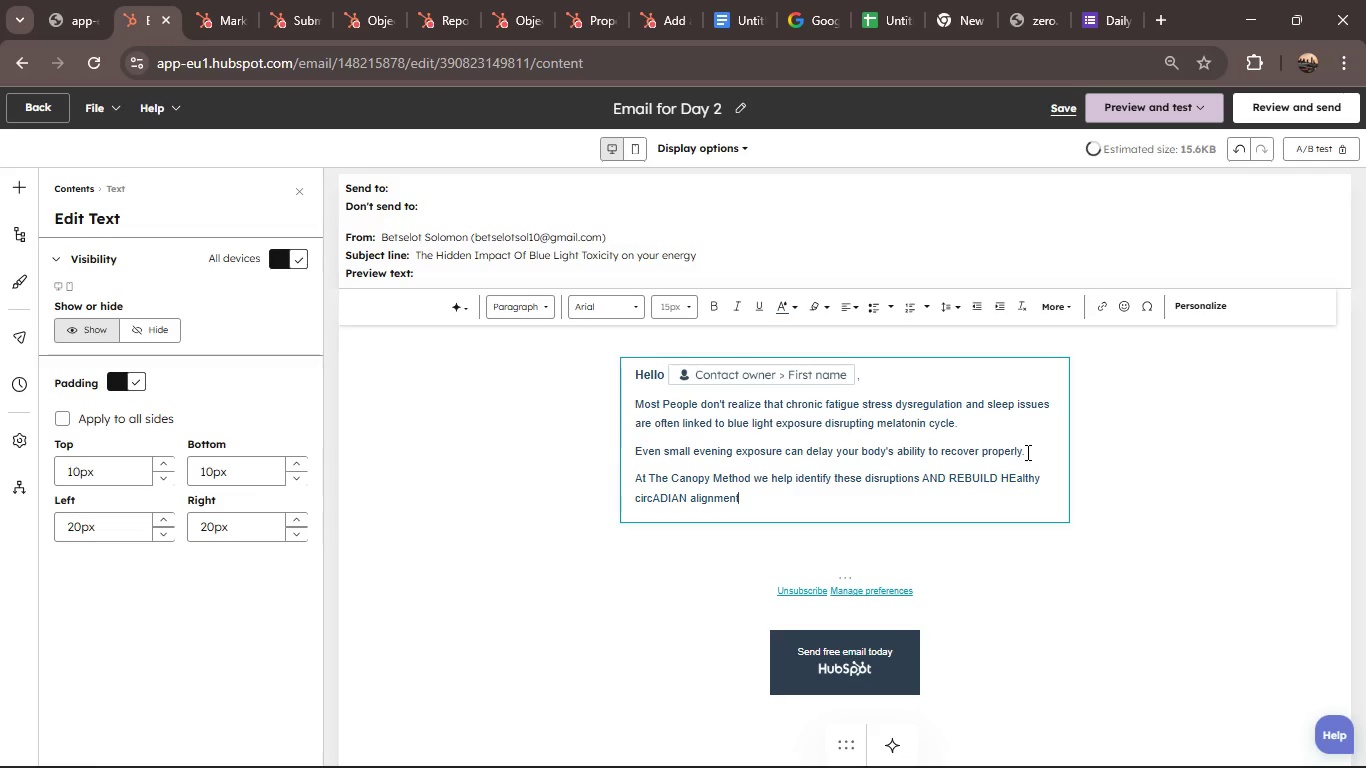 
key(ArrowLeft)
 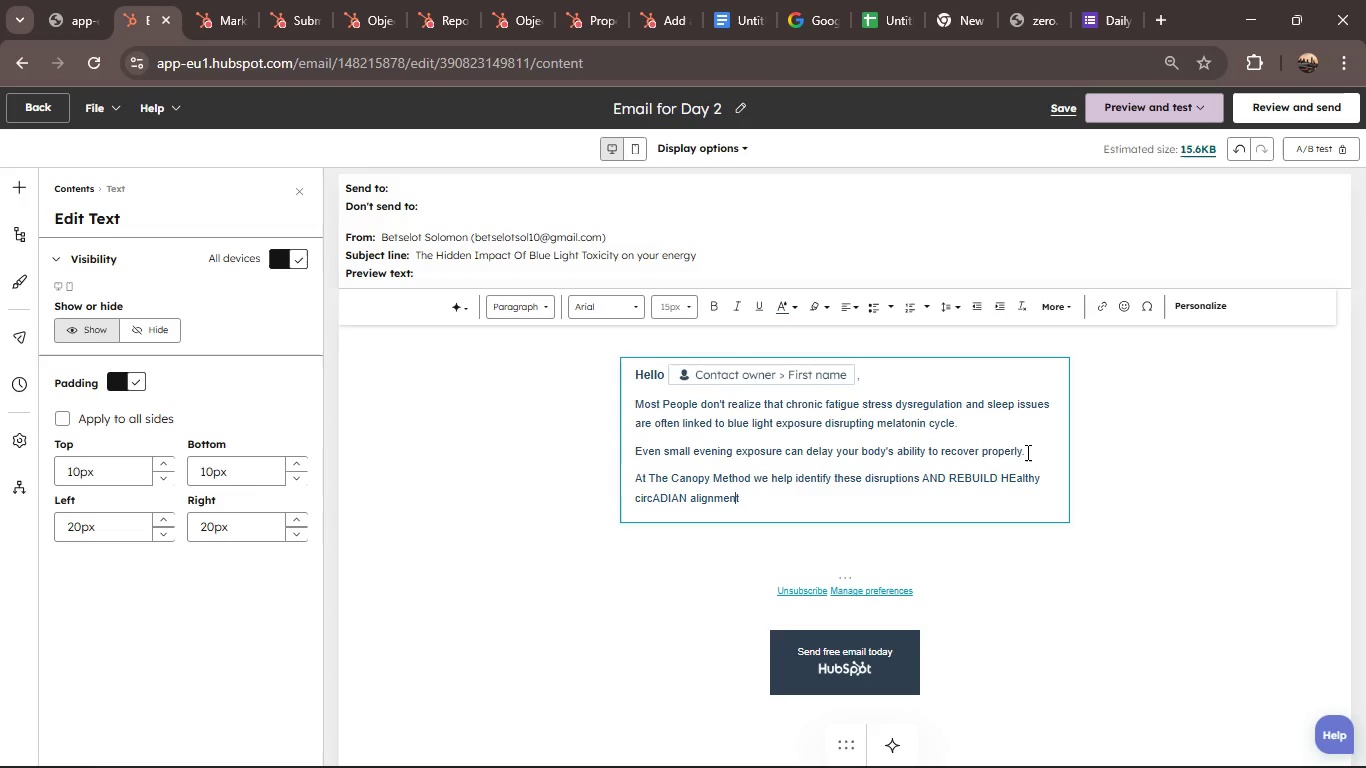 
key(ArrowLeft)
 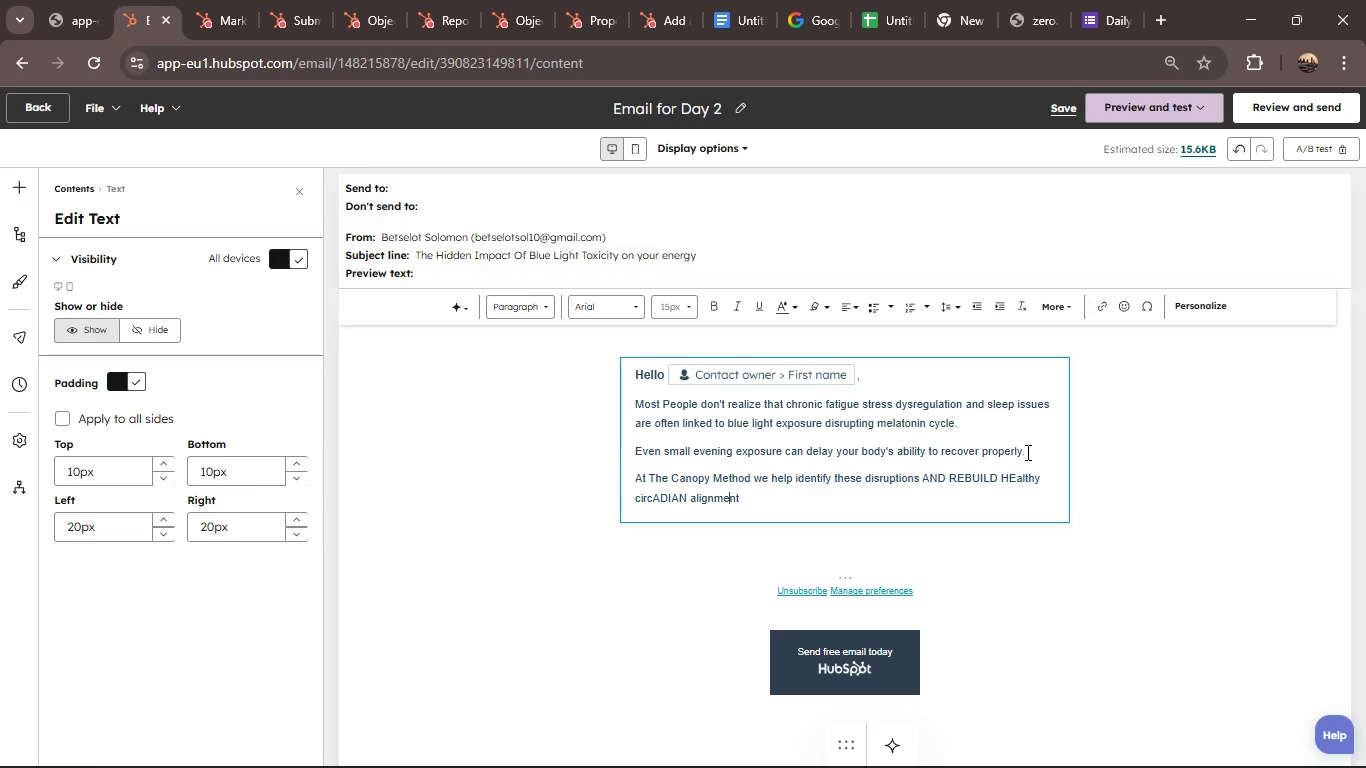 
key(CapsLock)
 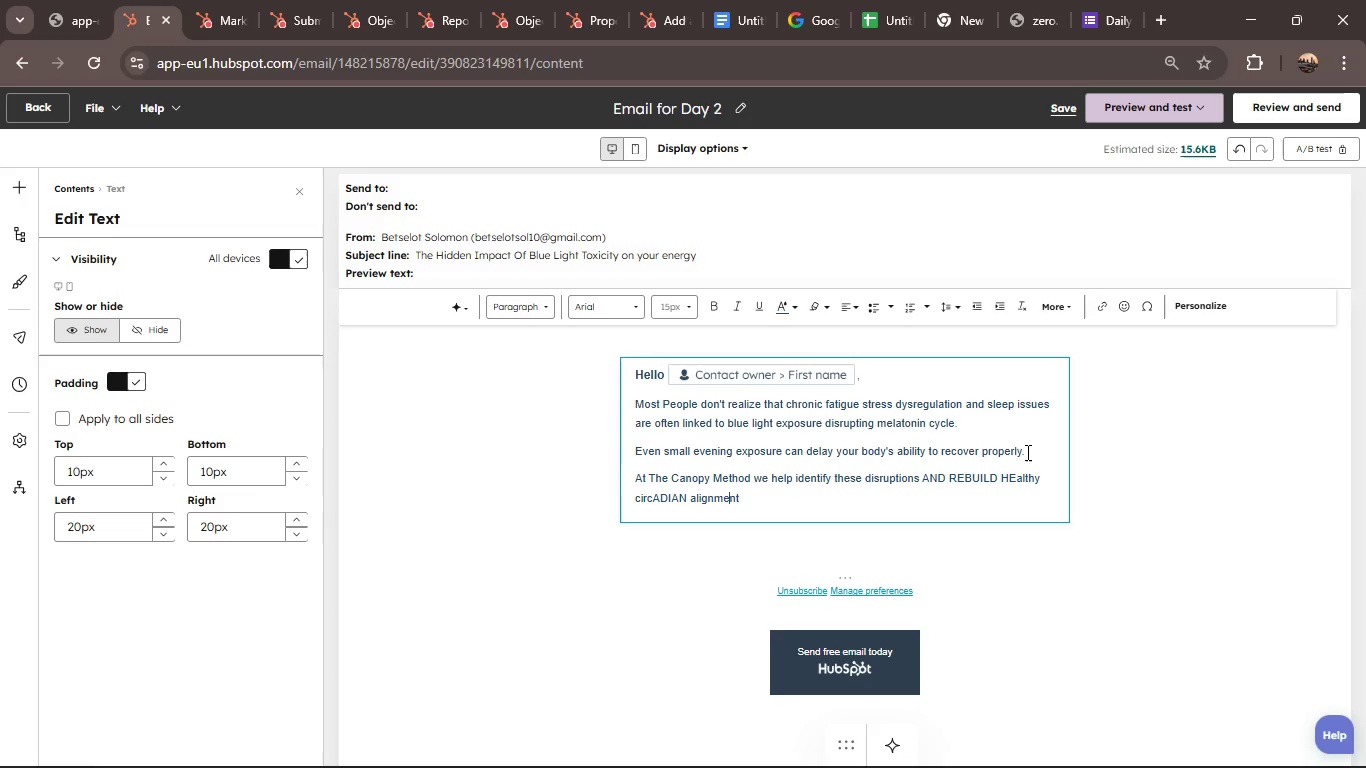 
key(ArrowLeft)
 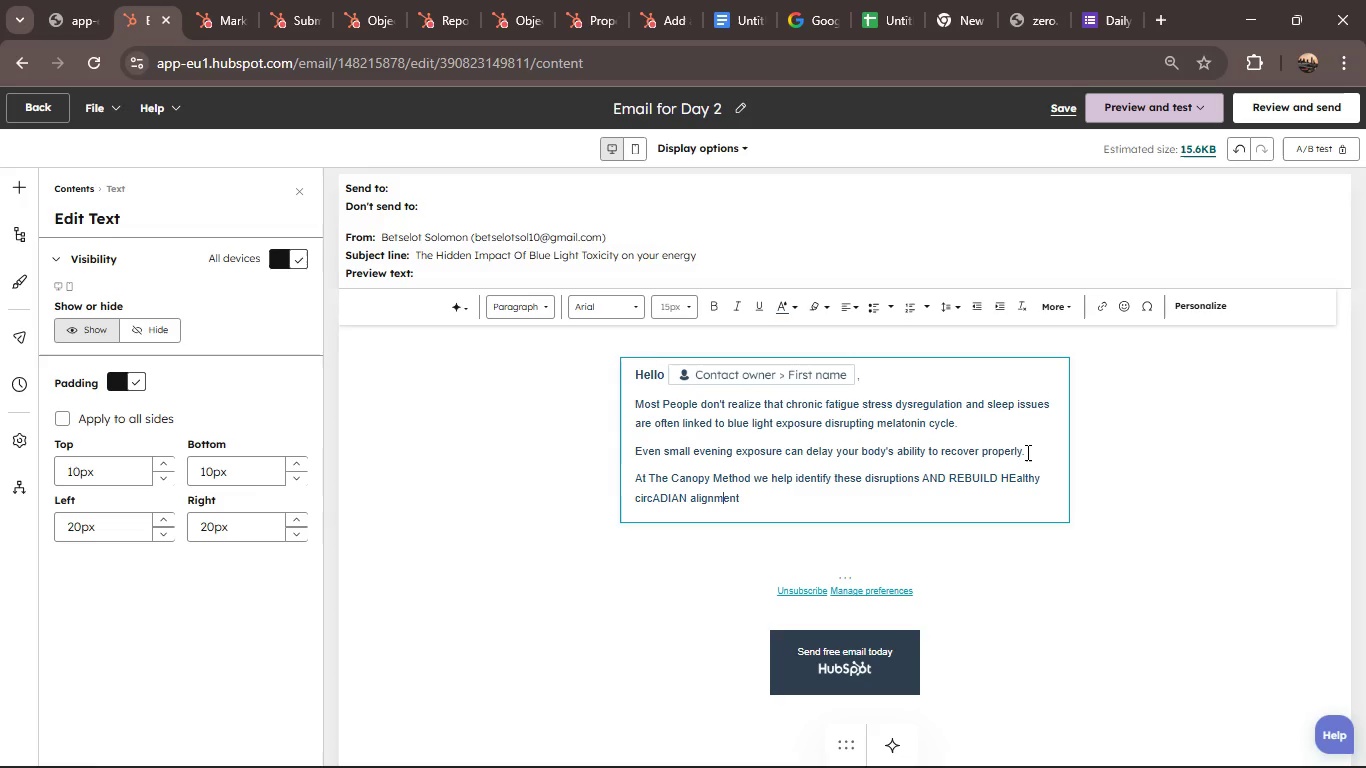 
key(ArrowLeft)
 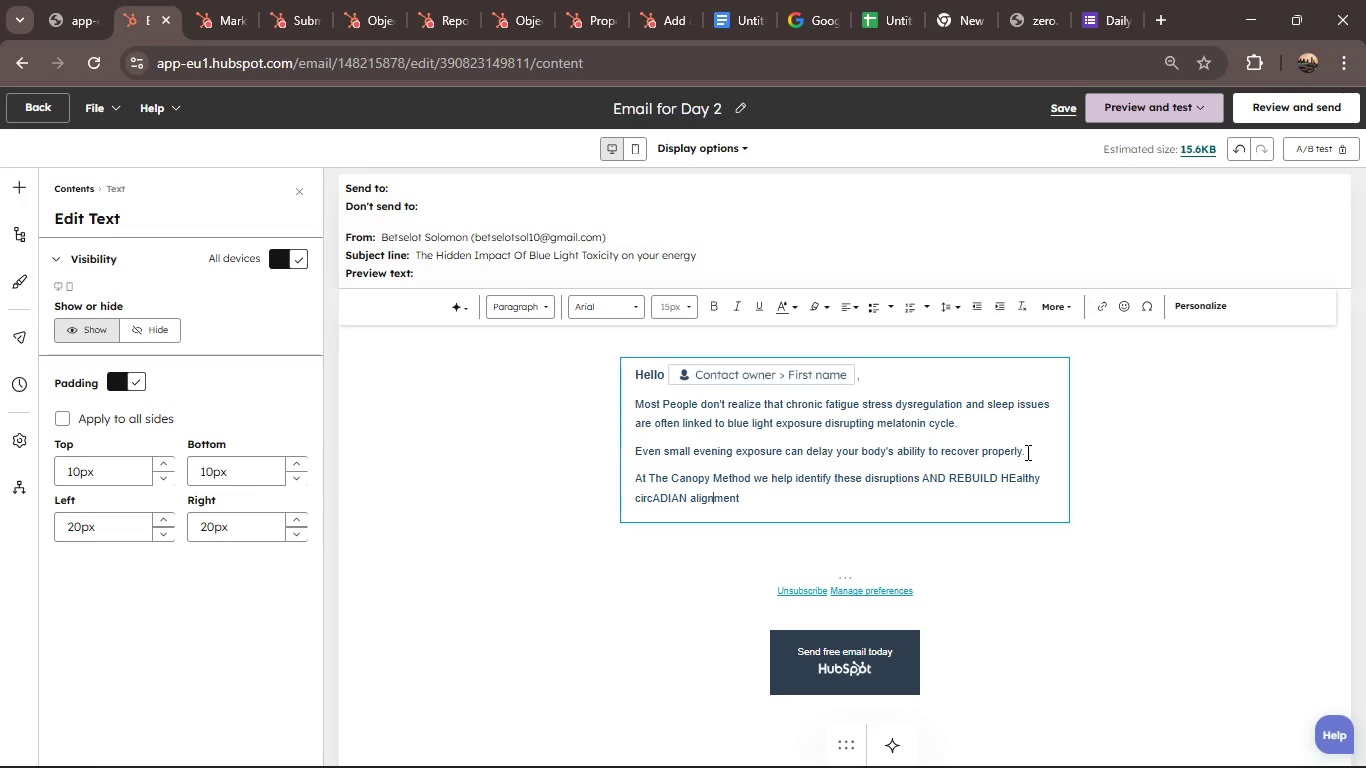 
key(CapsLock)
 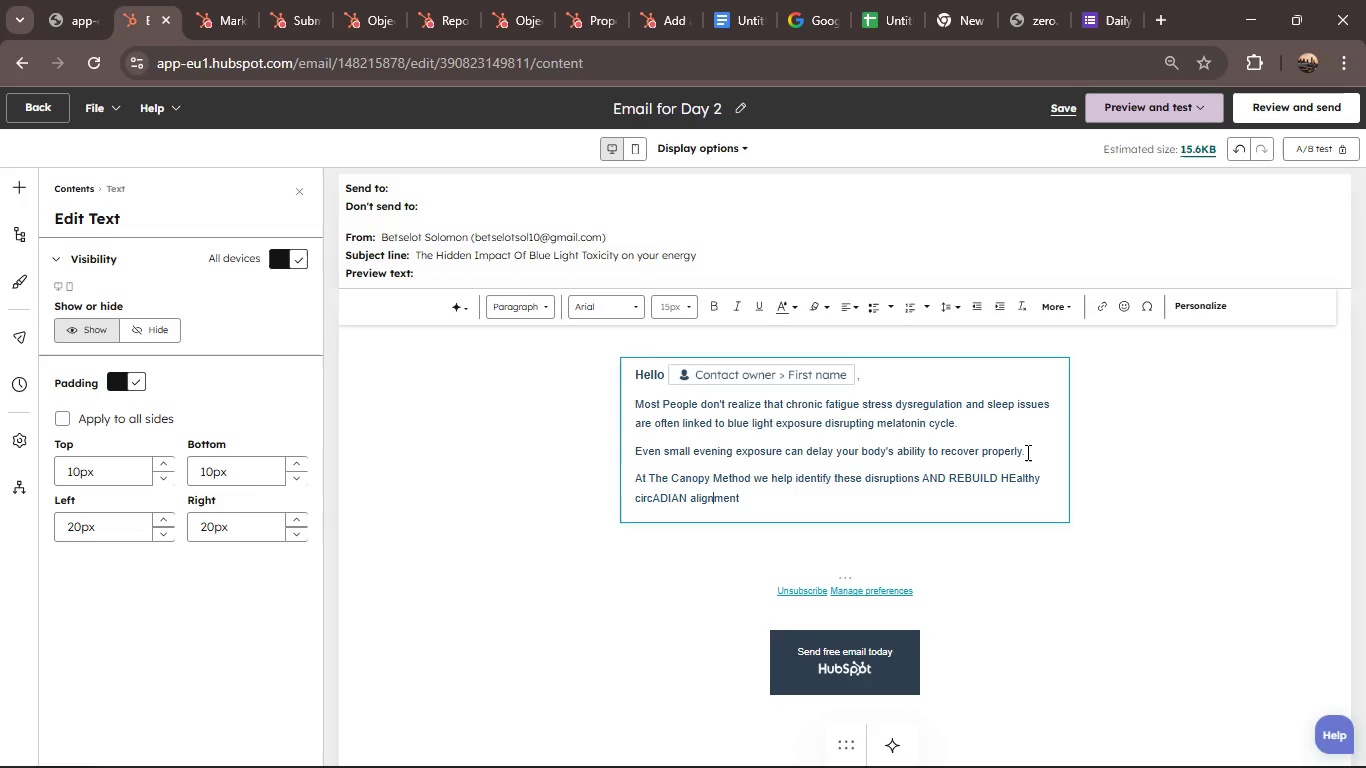 
key(ArrowLeft)
 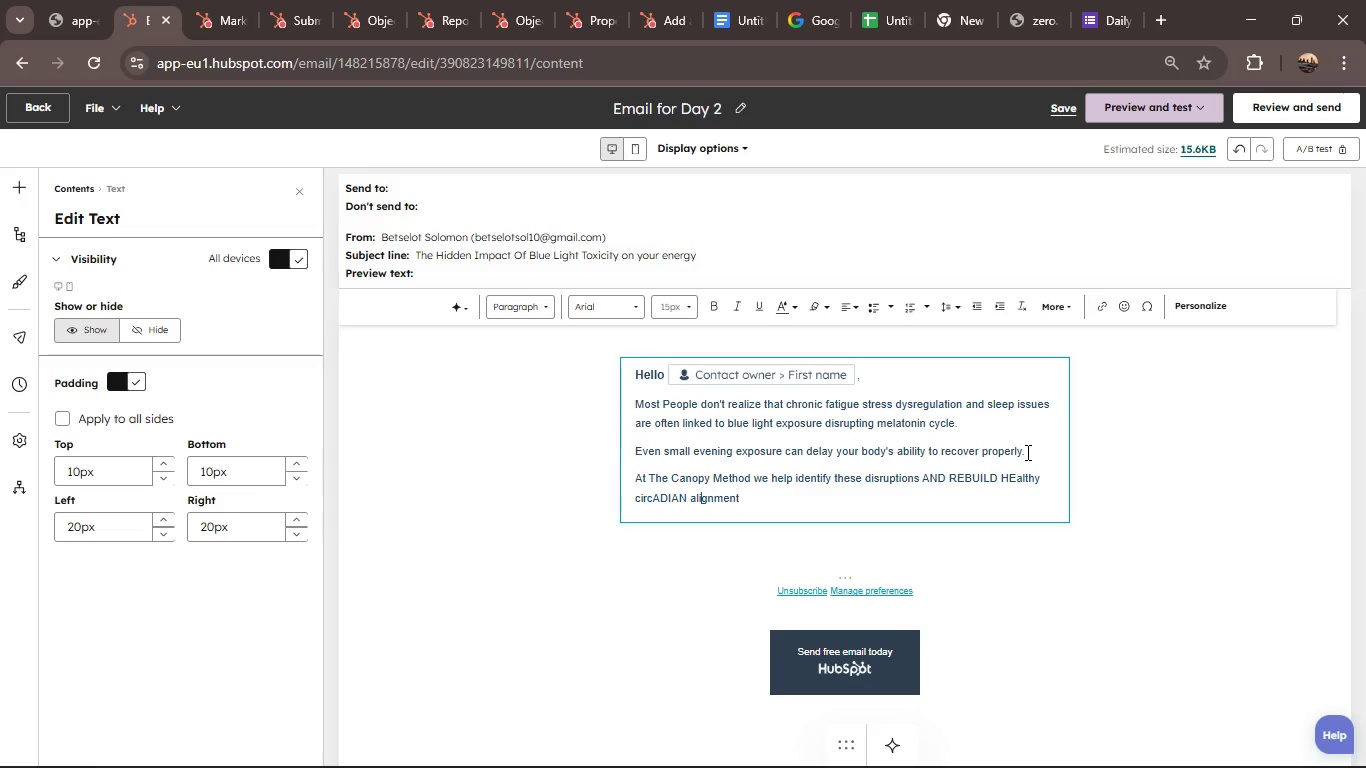 
key(ArrowLeft)
 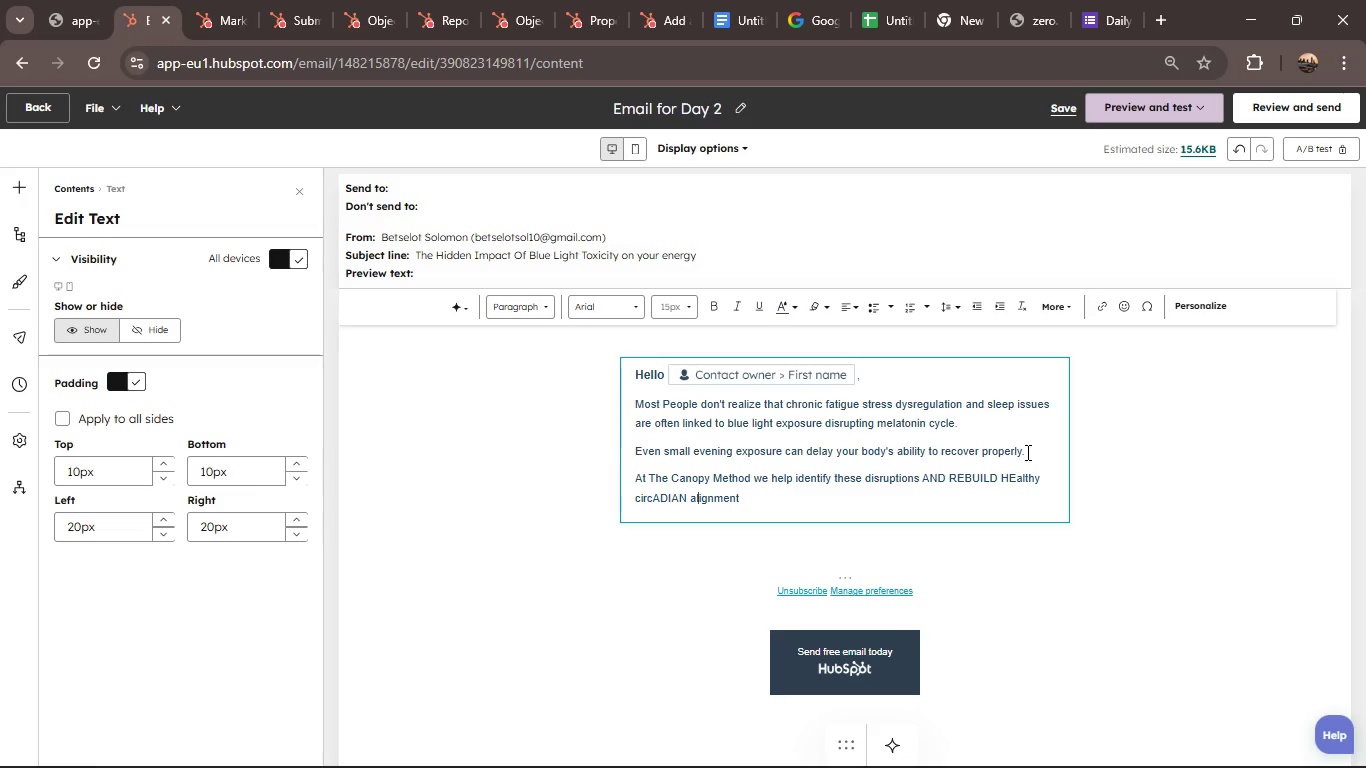 
key(ArrowLeft)
 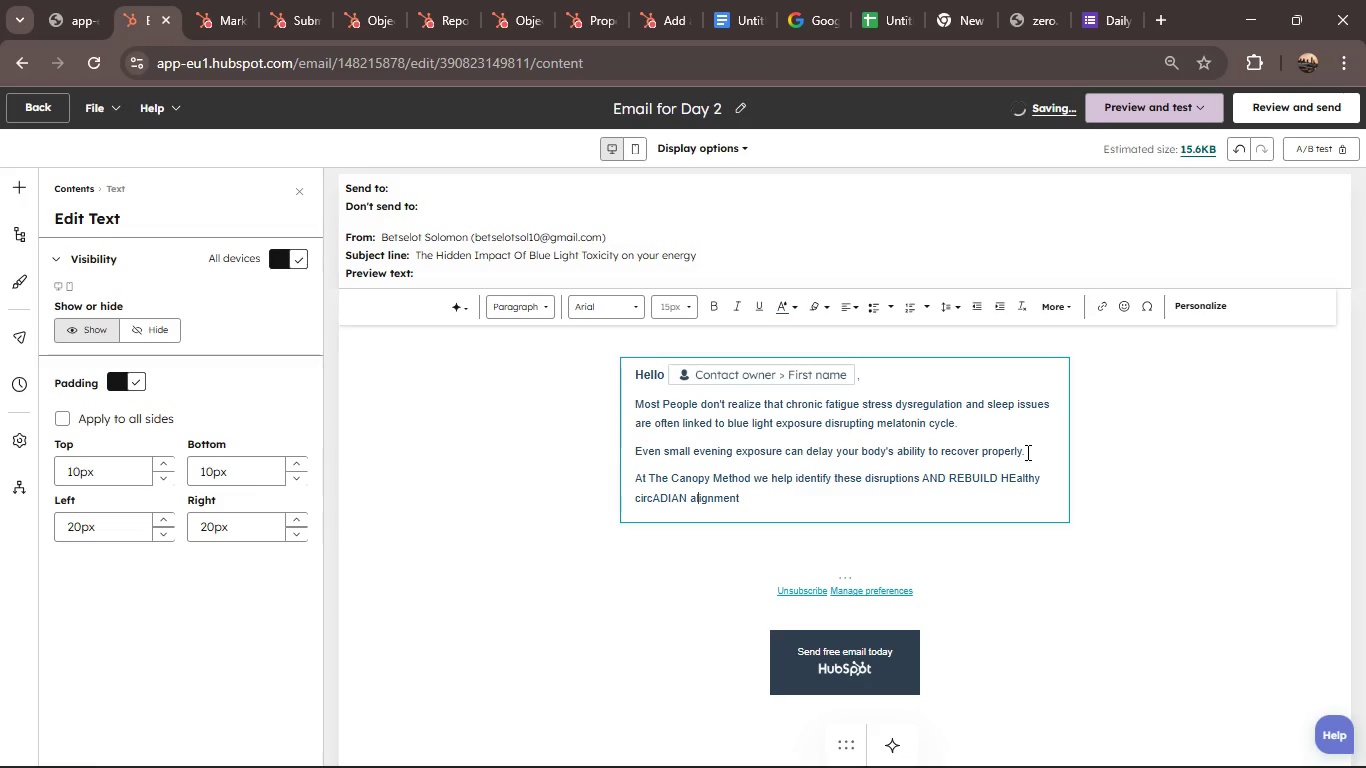 
key(ArrowLeft)
 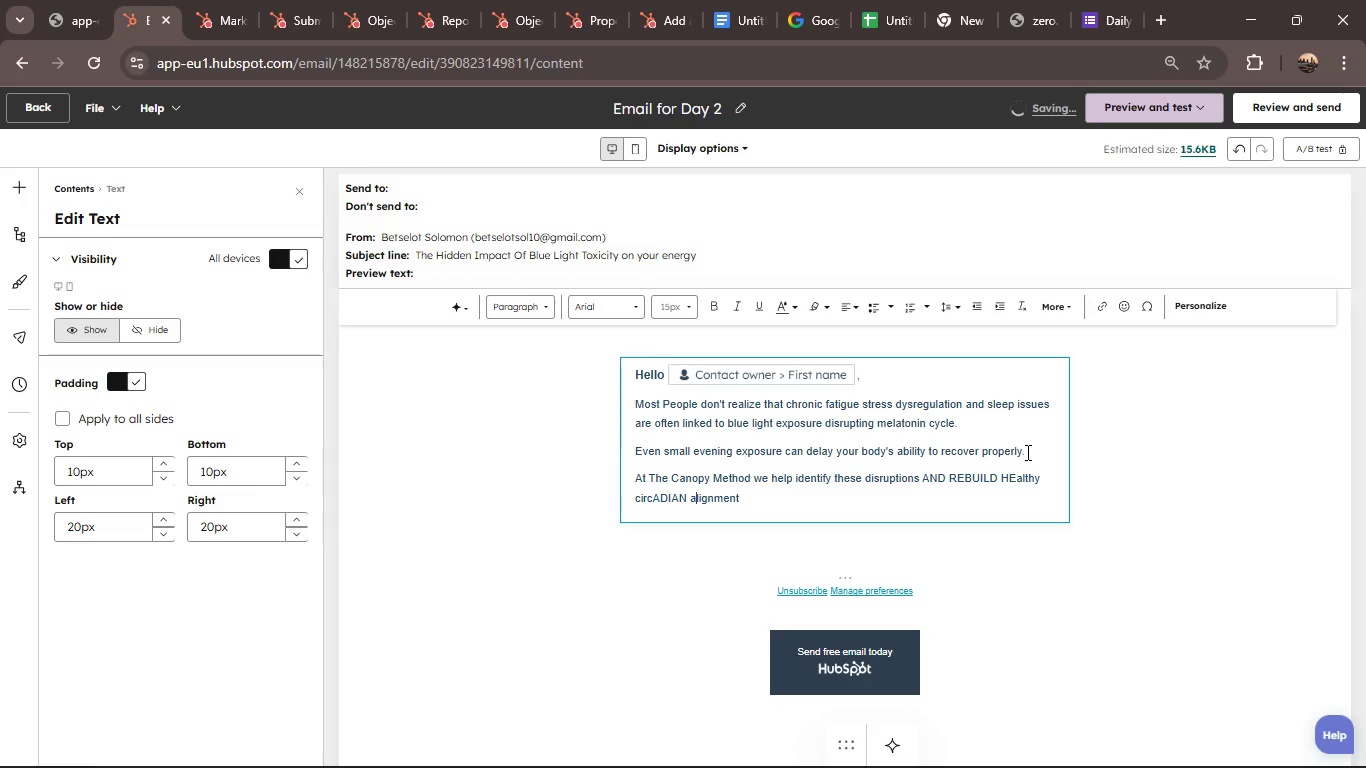 
key(ArrowLeft)
 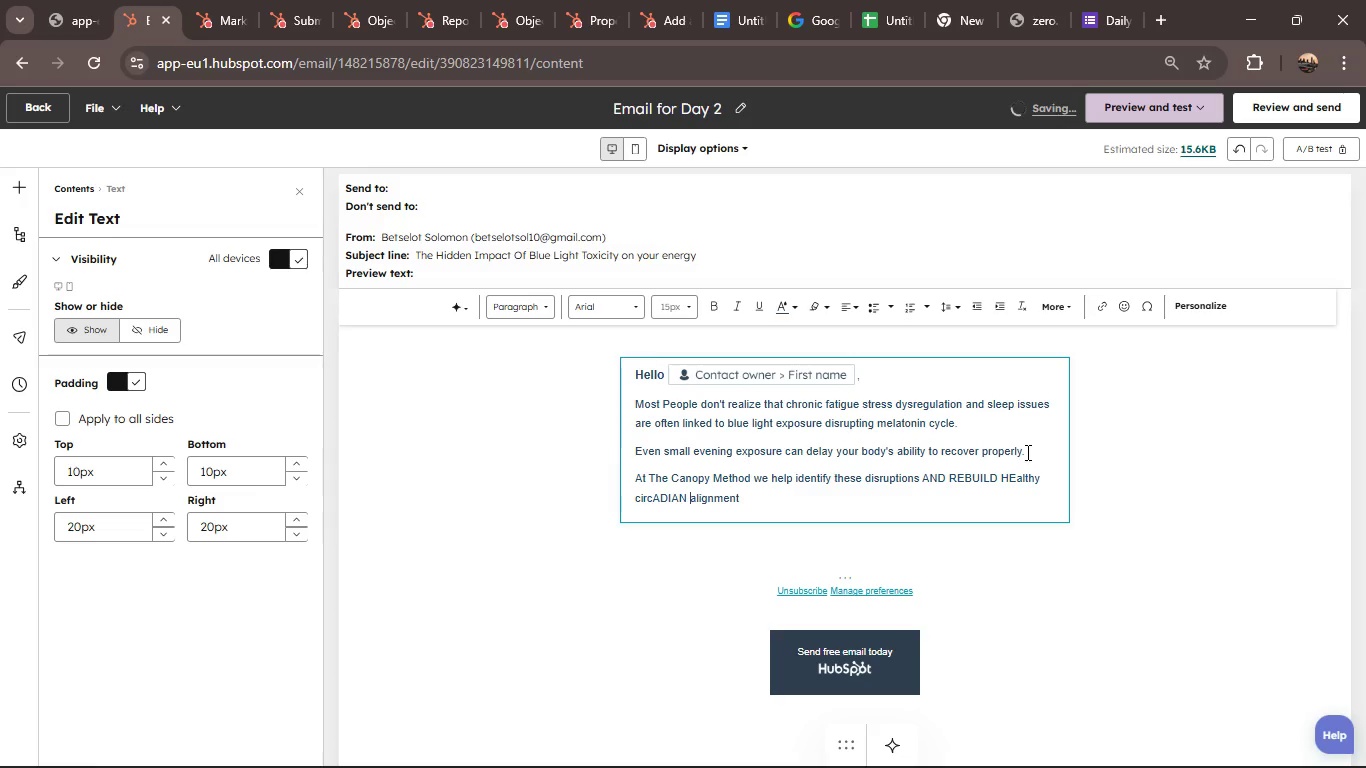 
key(ArrowLeft)
 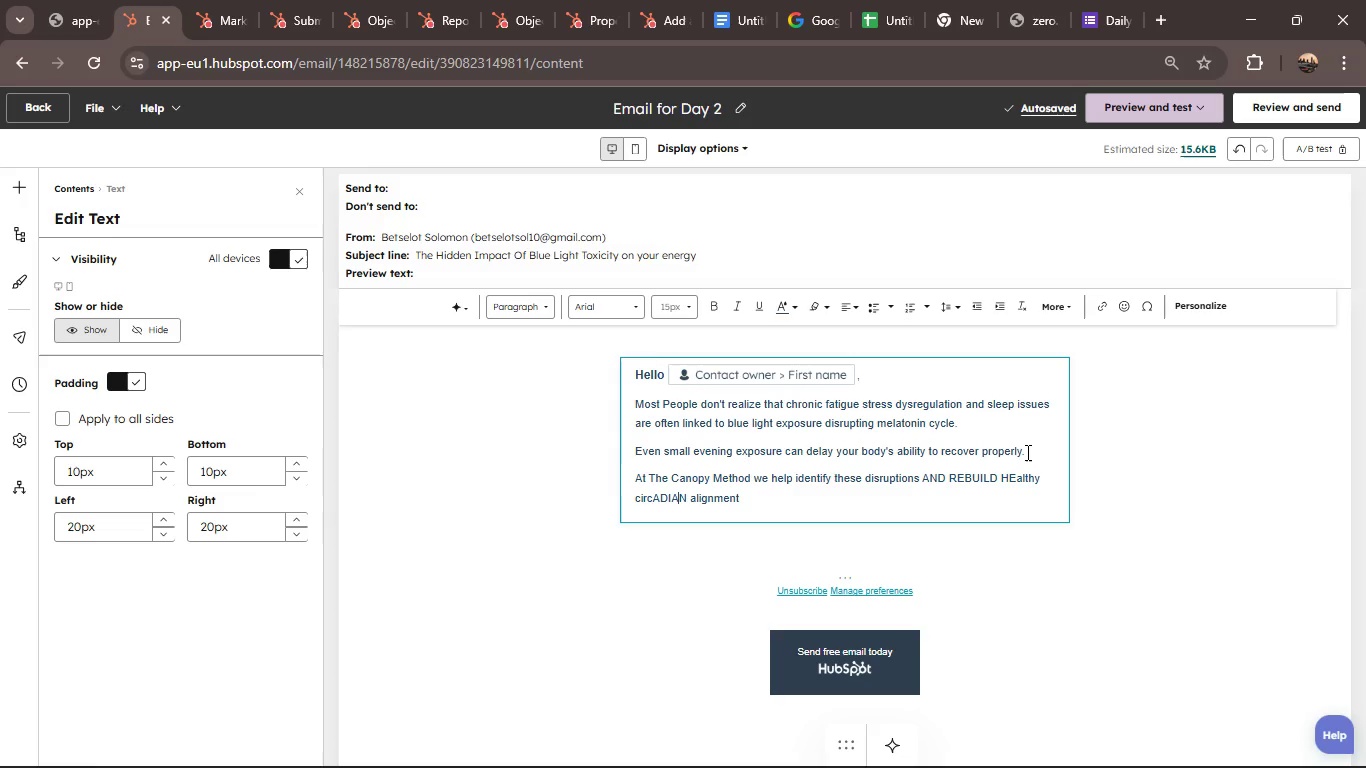 
key(ArrowLeft)
 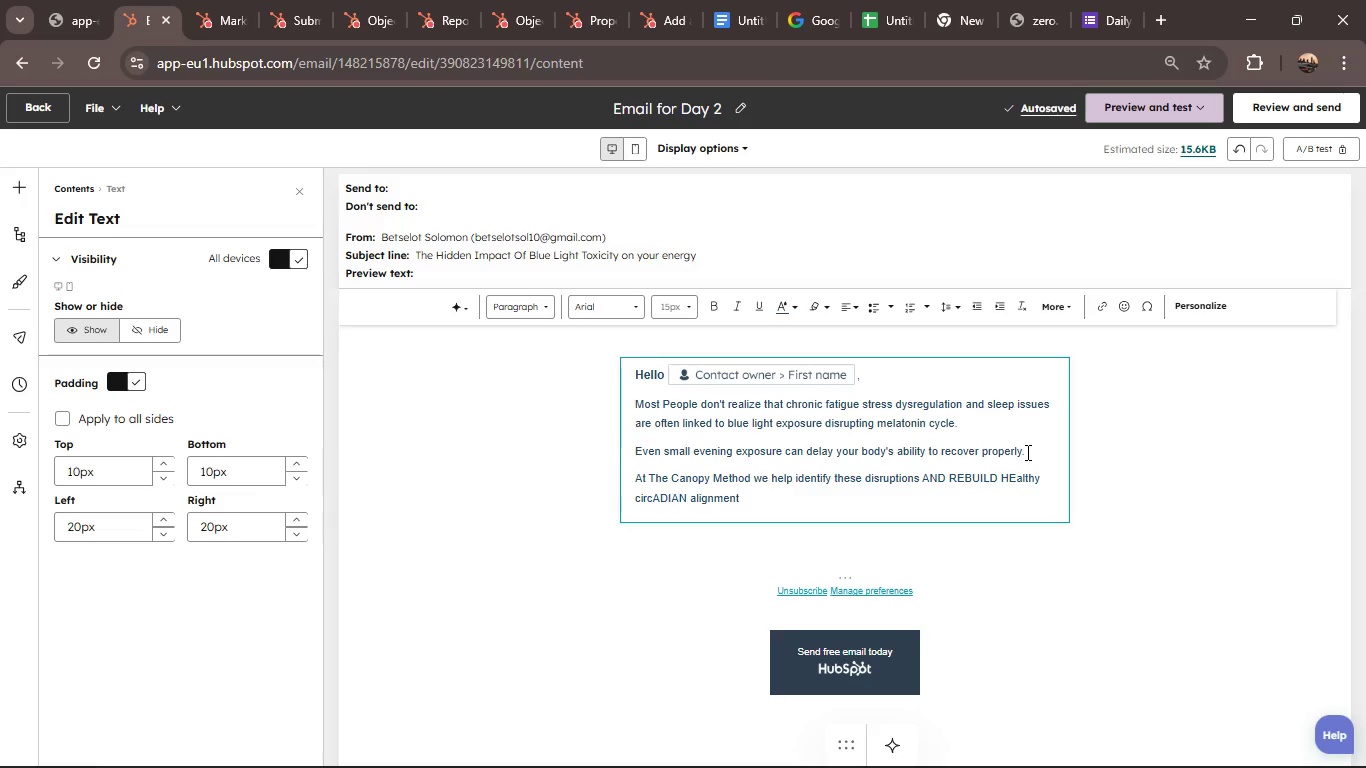 
key(ArrowRight)
 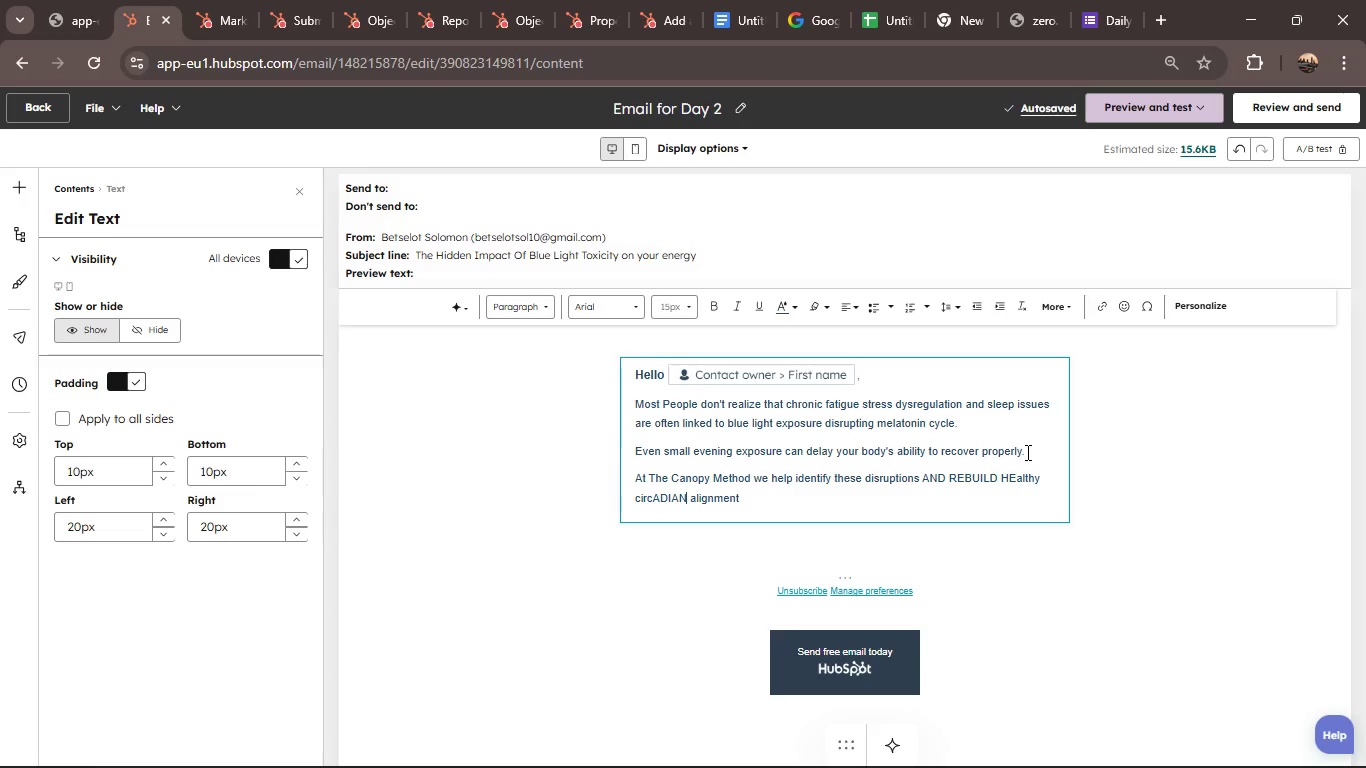 
key(Backspace)
key(Backspace)
key(Backspace)
key(Backspace)
key(Backspace)
type(adian)
 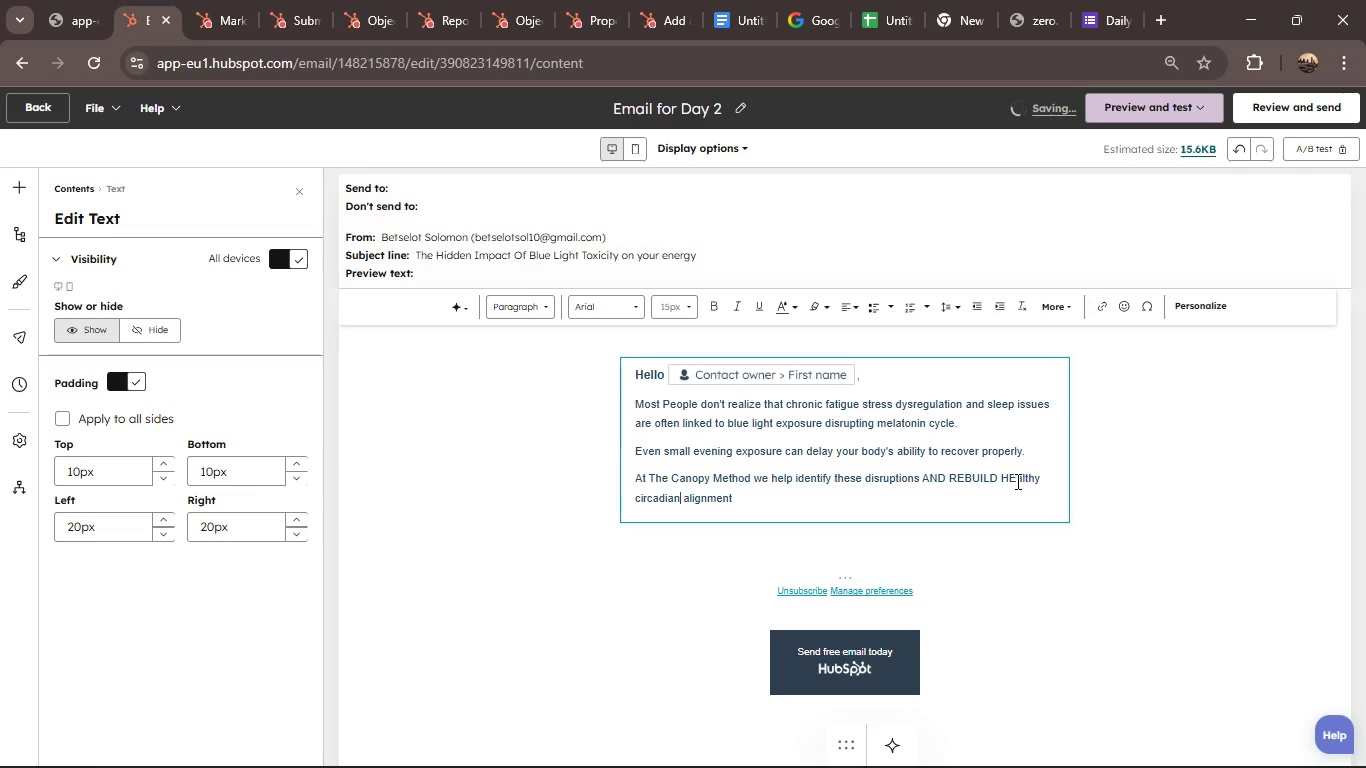 
key(Backspace)
 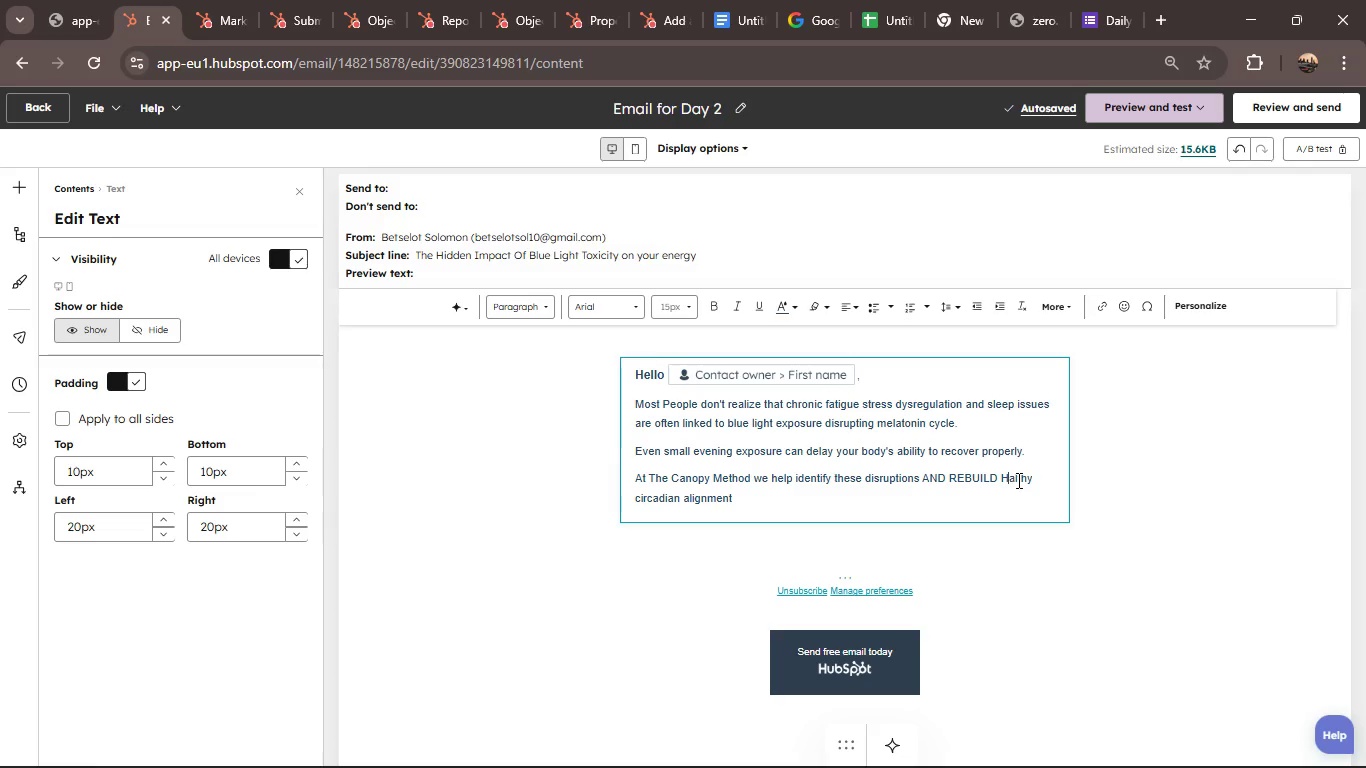 
key(Backspace)
 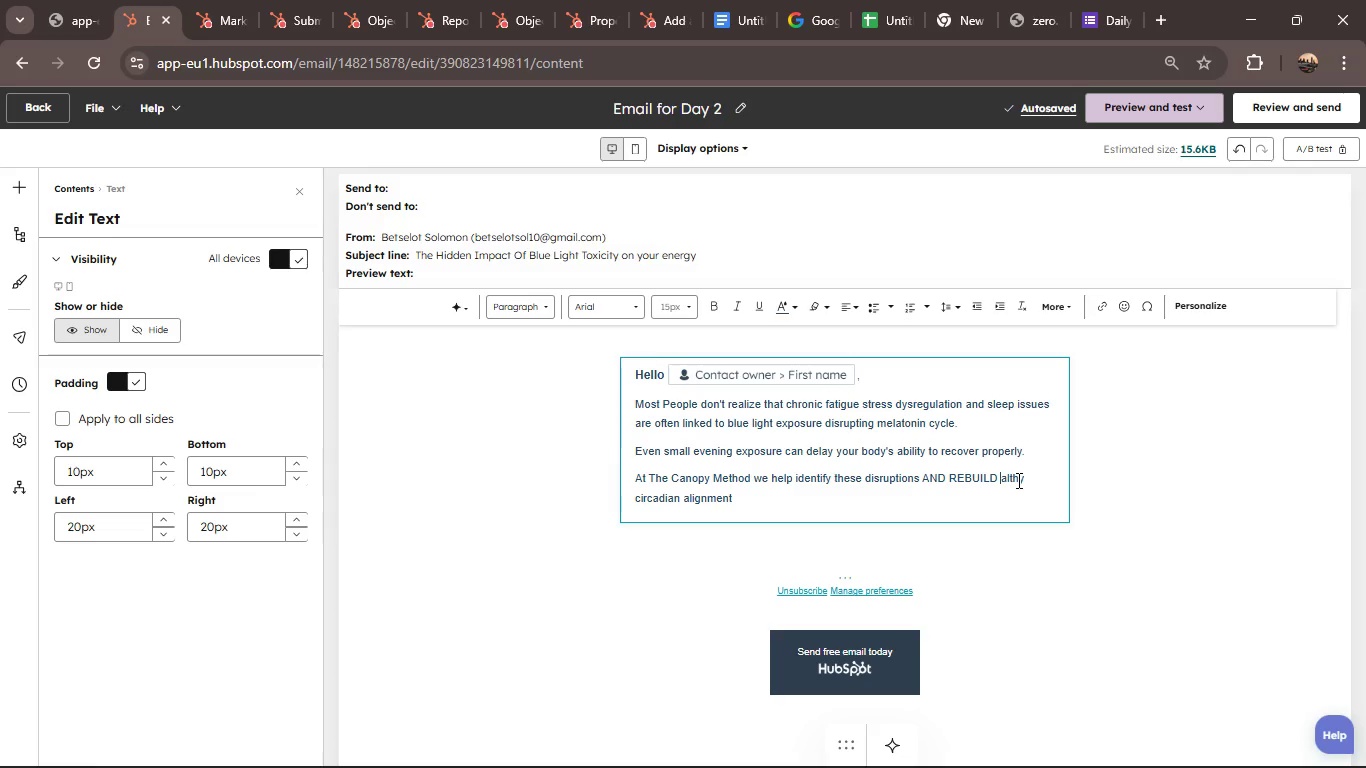 
key(Backspace)
 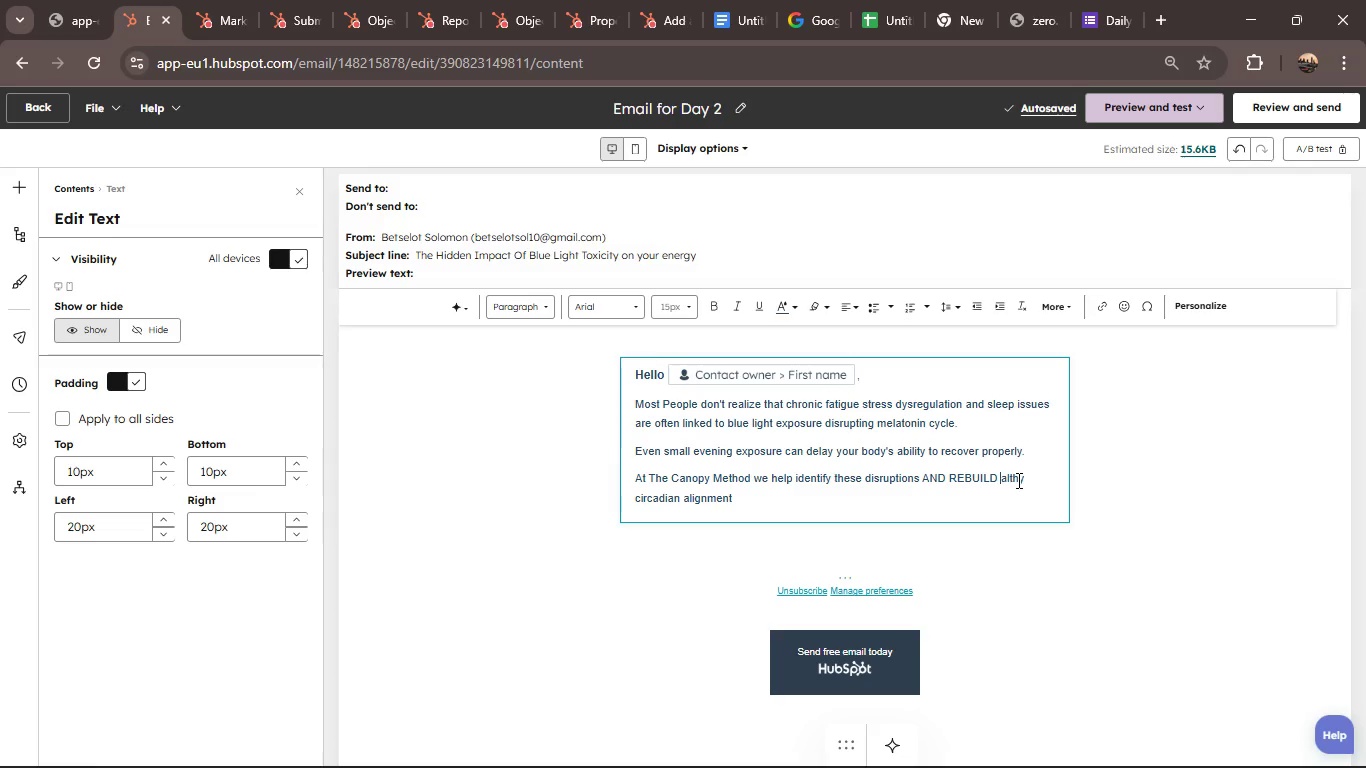 
key(Backspace)
 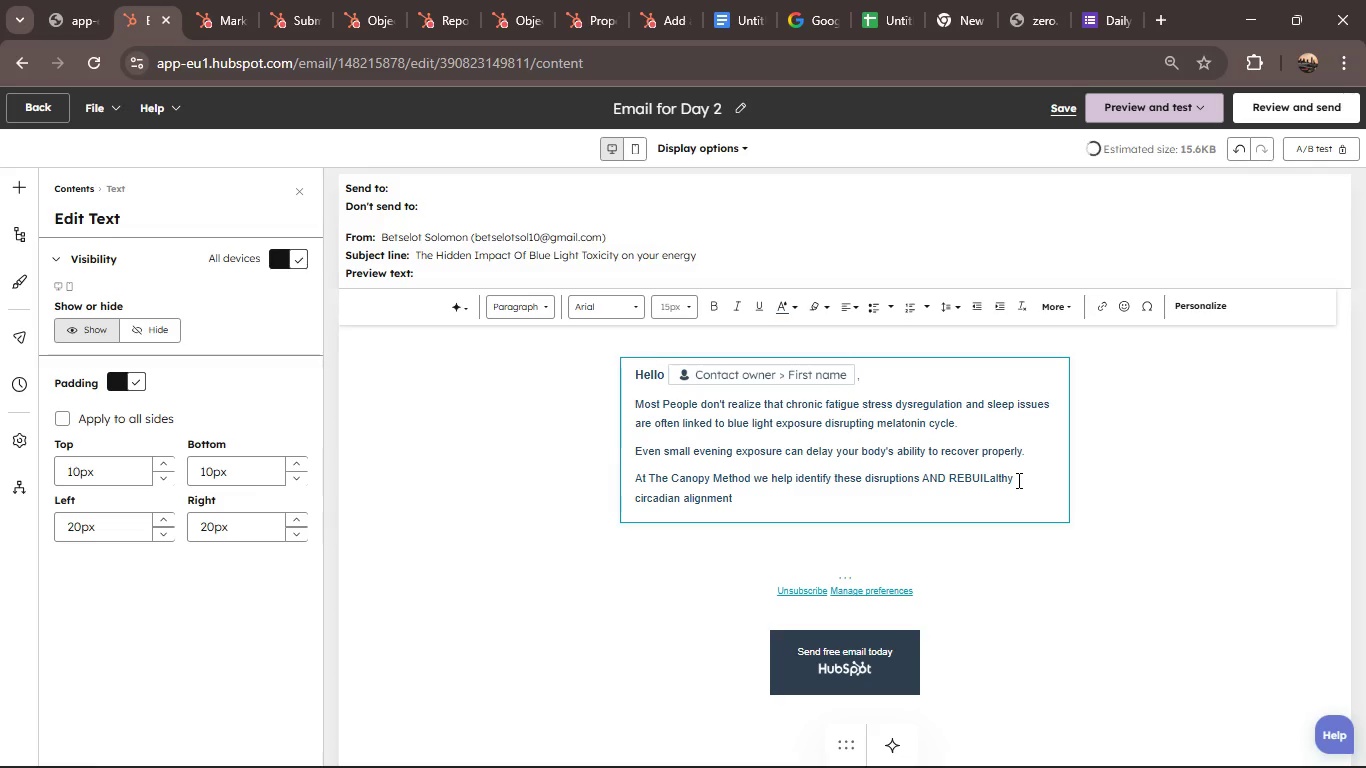 
key(Backspace)
 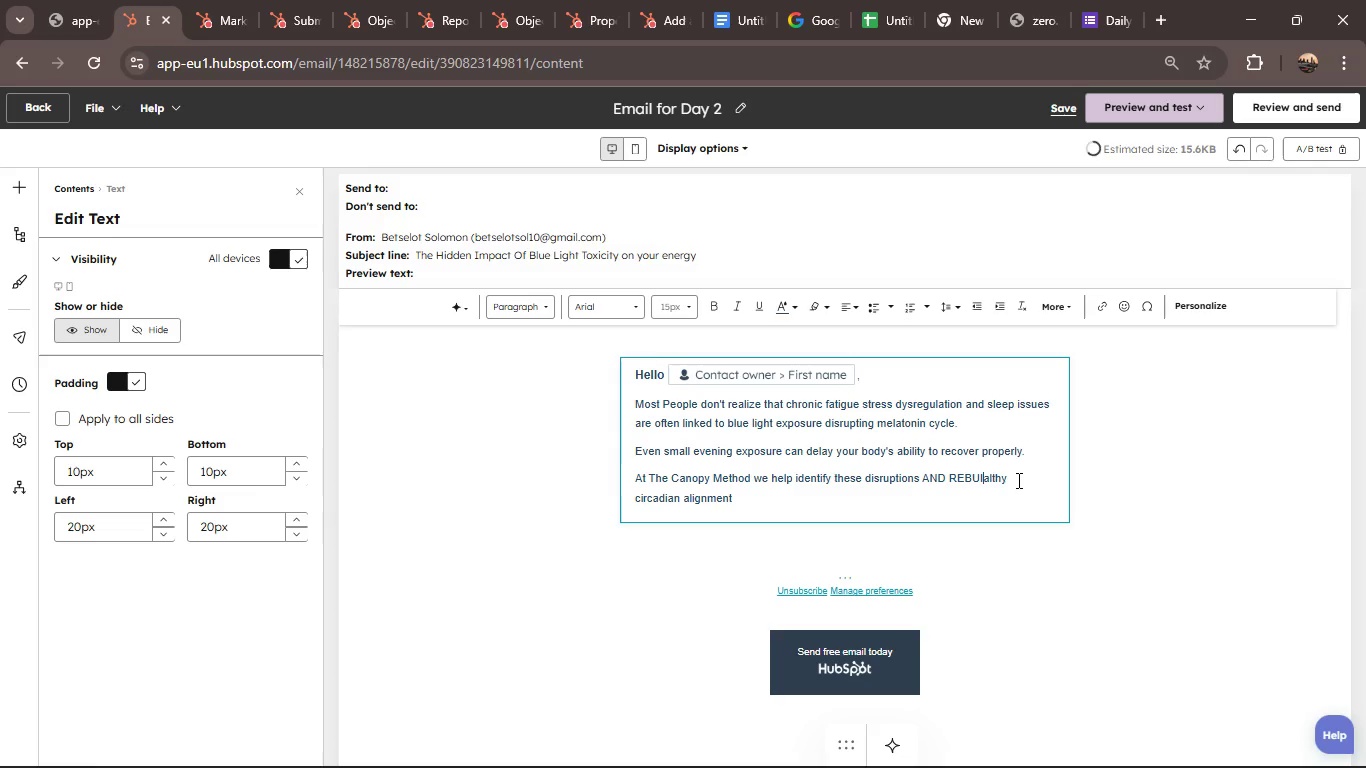 
key(Backspace)
 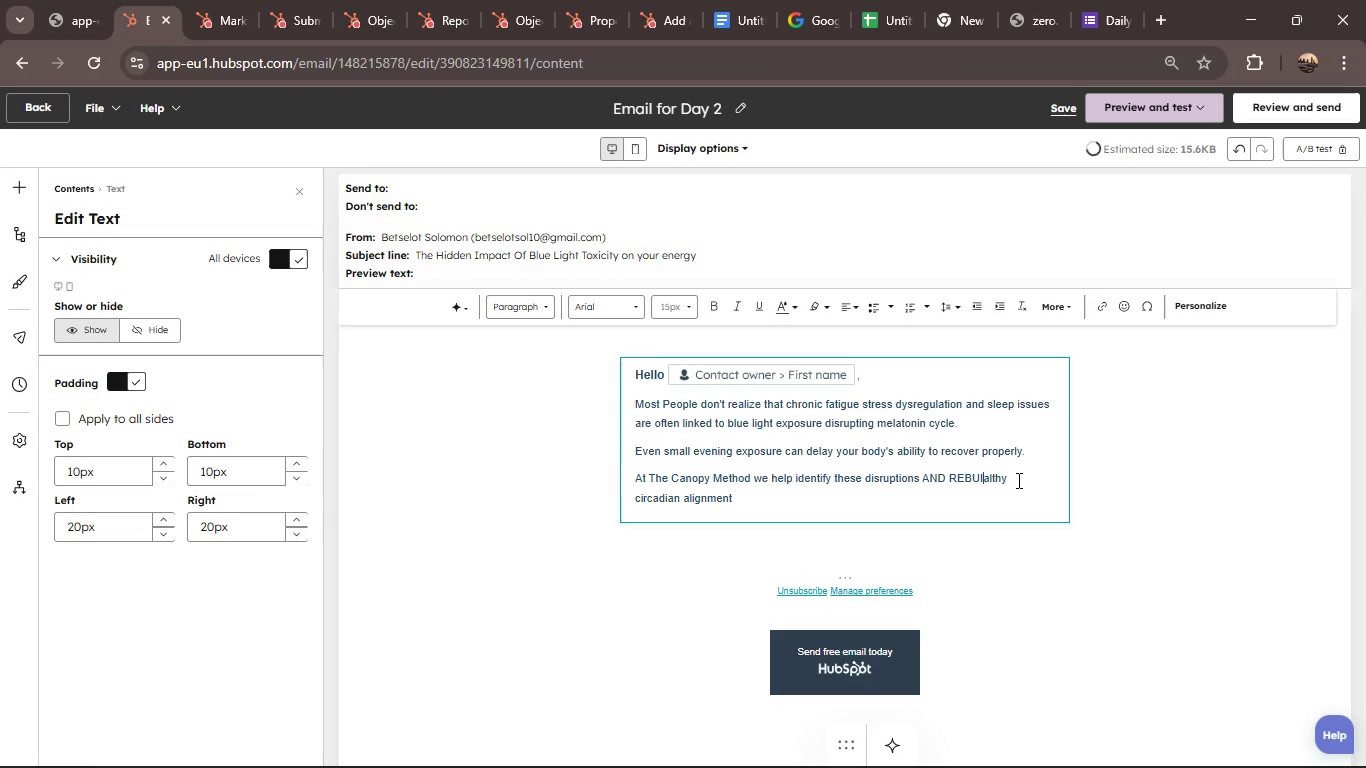 
key(Backspace)
 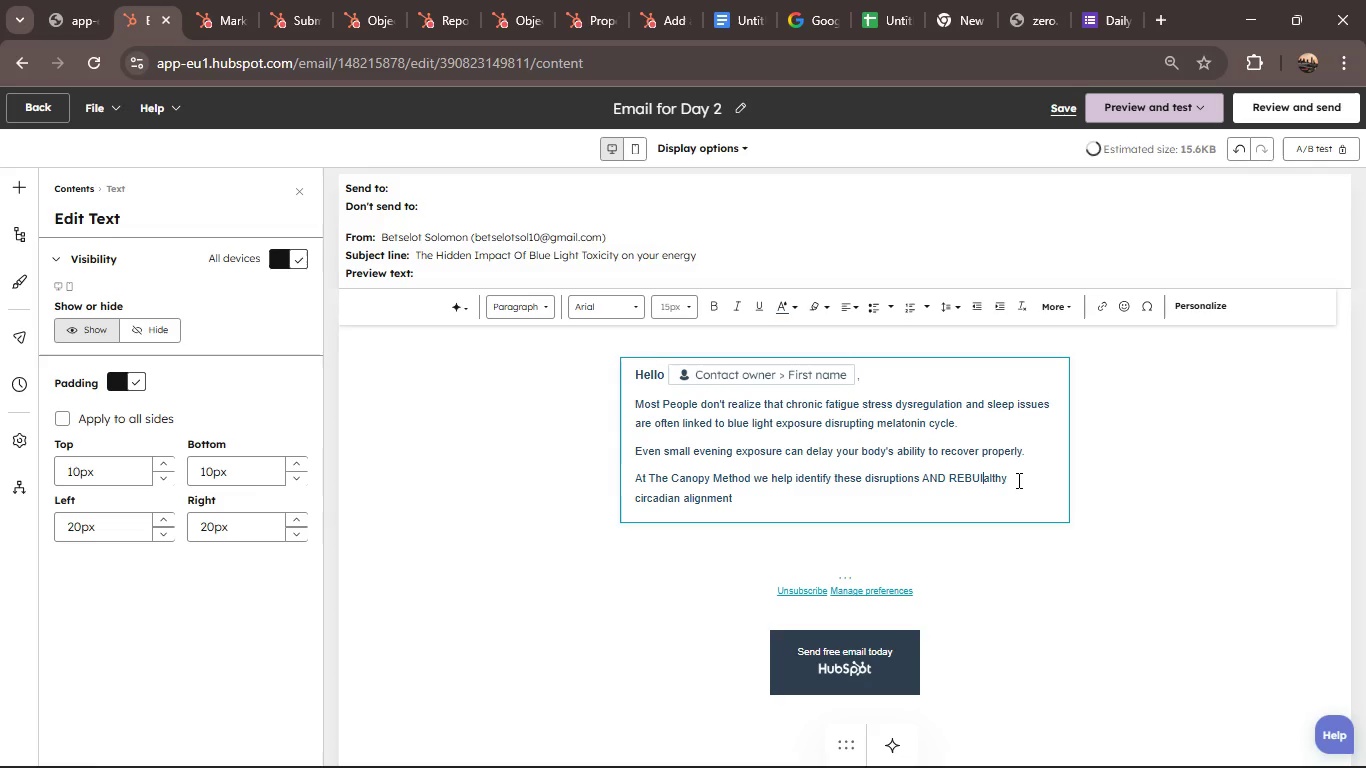 
key(Backspace)
 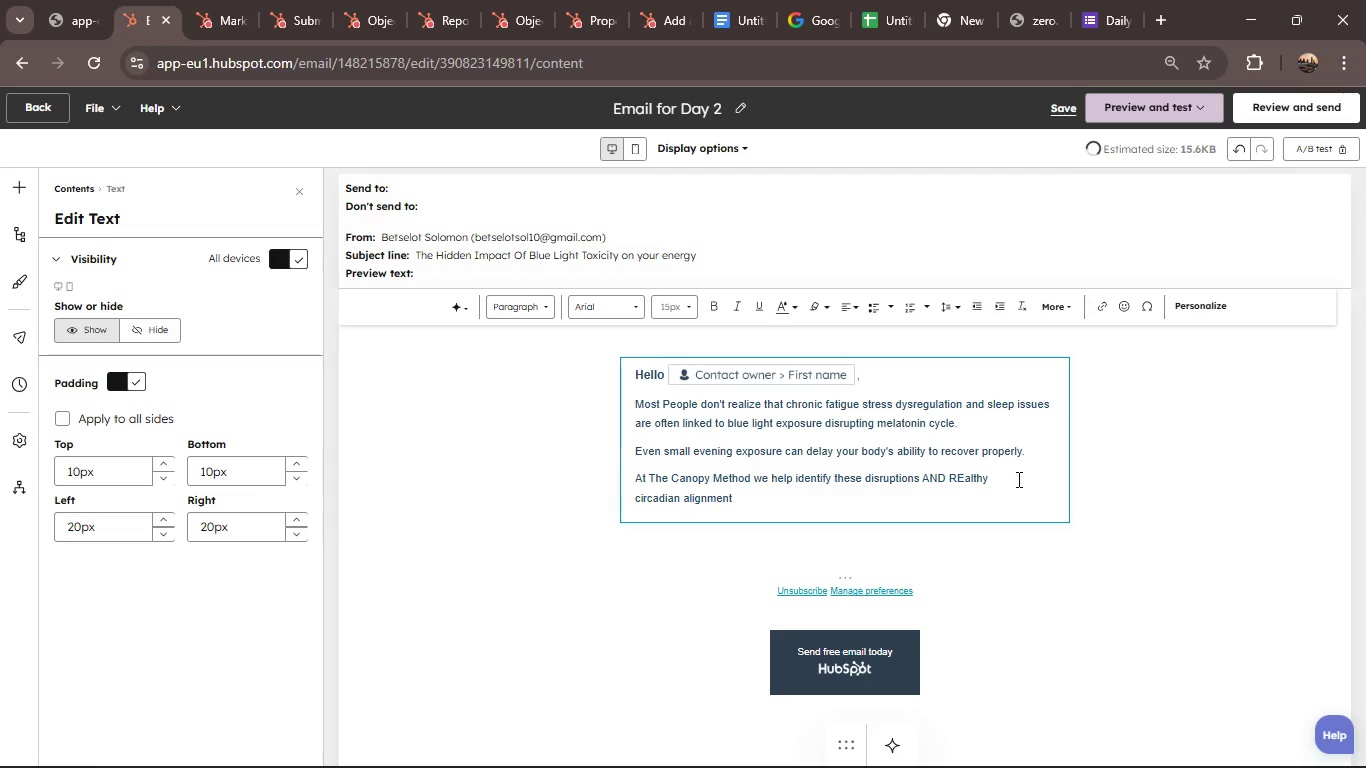 
key(Backspace)
 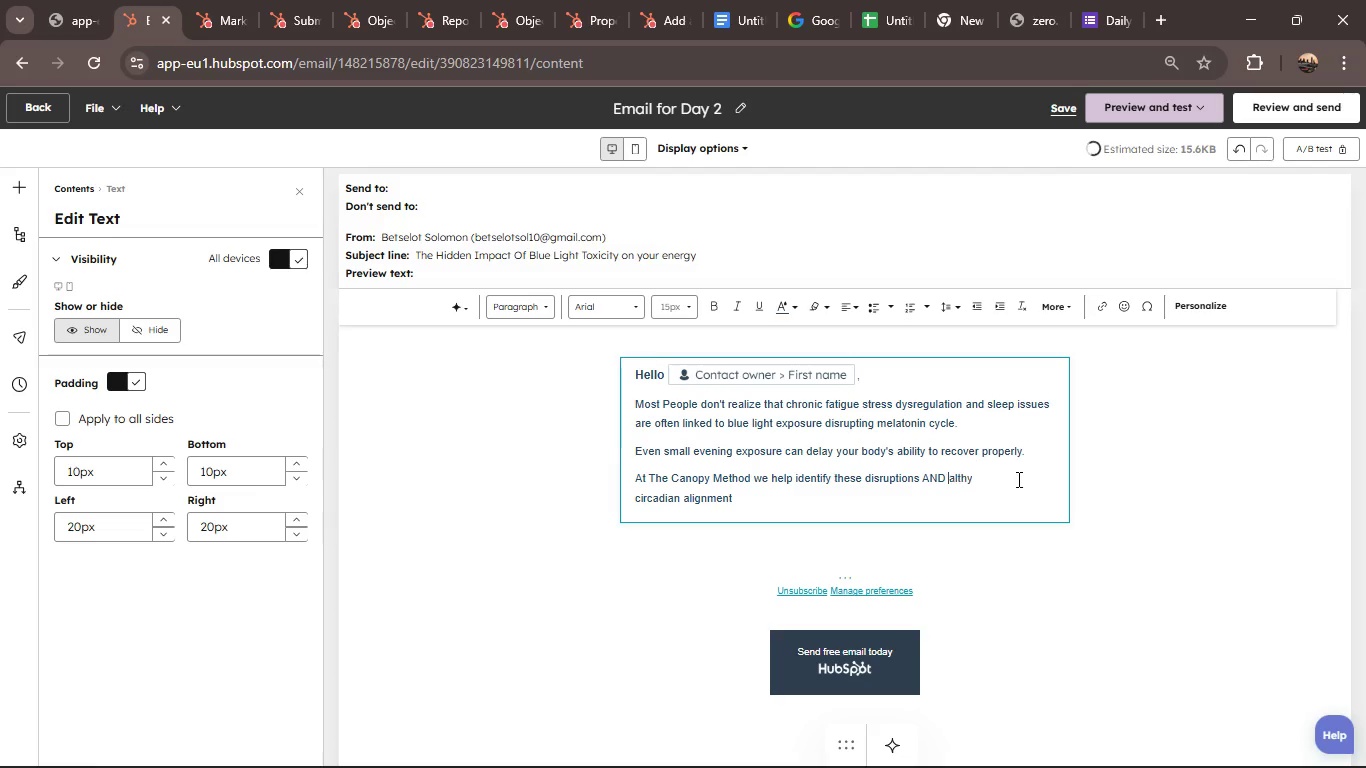 
key(Backspace)
 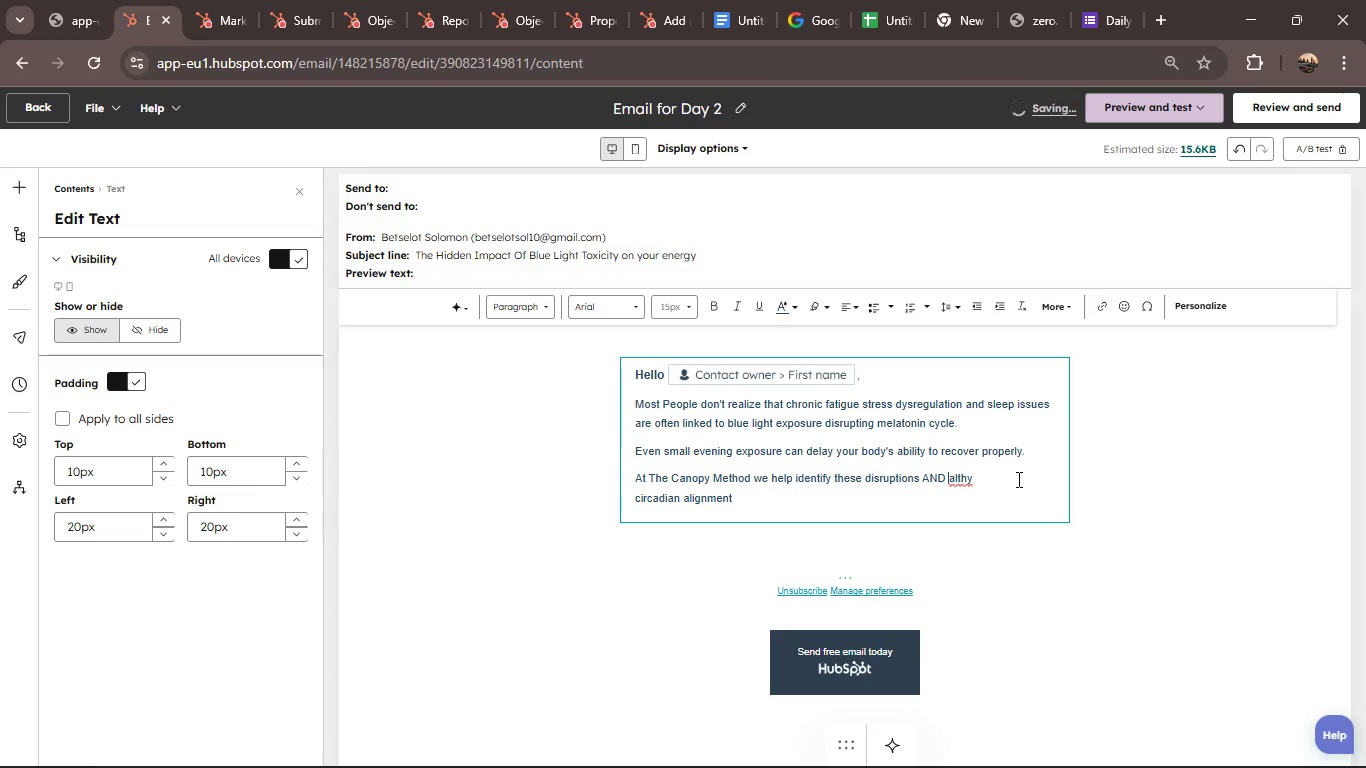 
key(Backspace)
key(Backspace)
key(Backspace)
key(Backspace)
type(and rebuild he[End])
 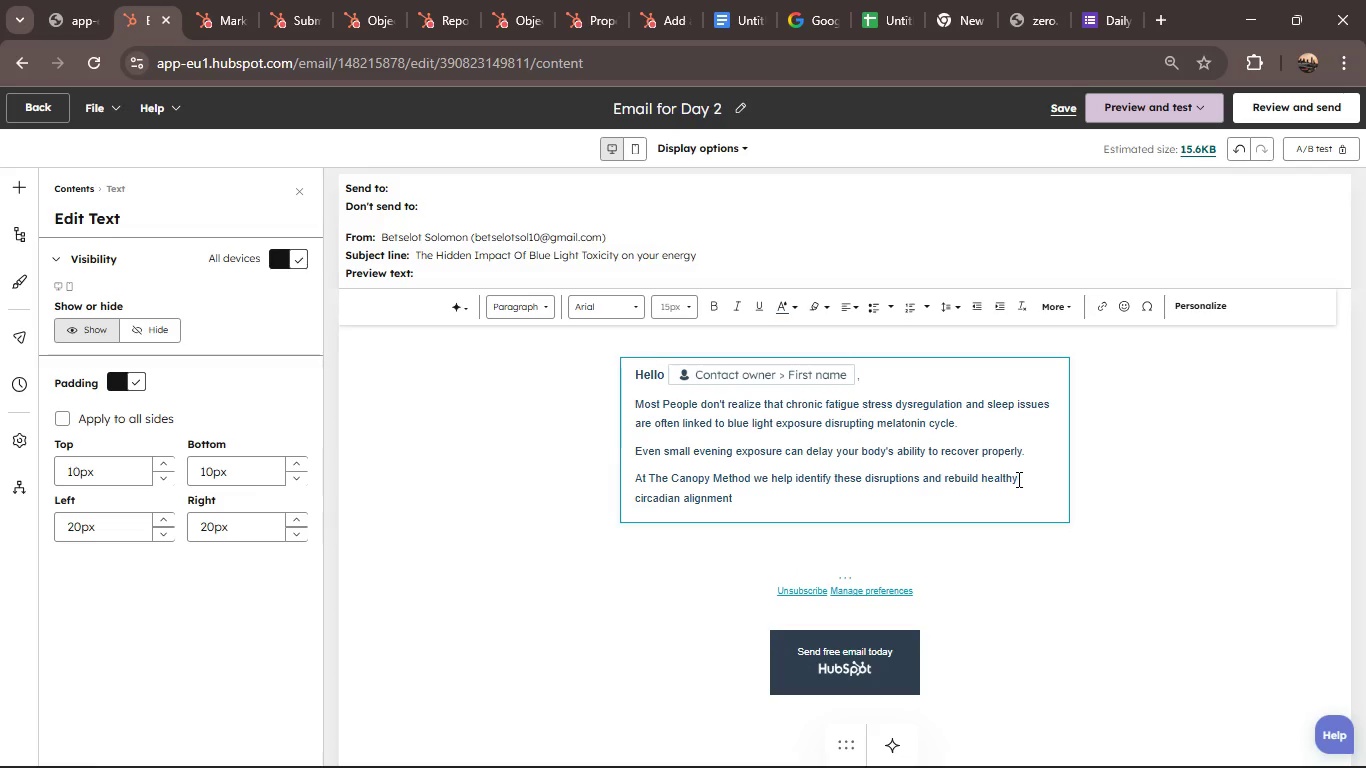 
key(ArrowDown)
 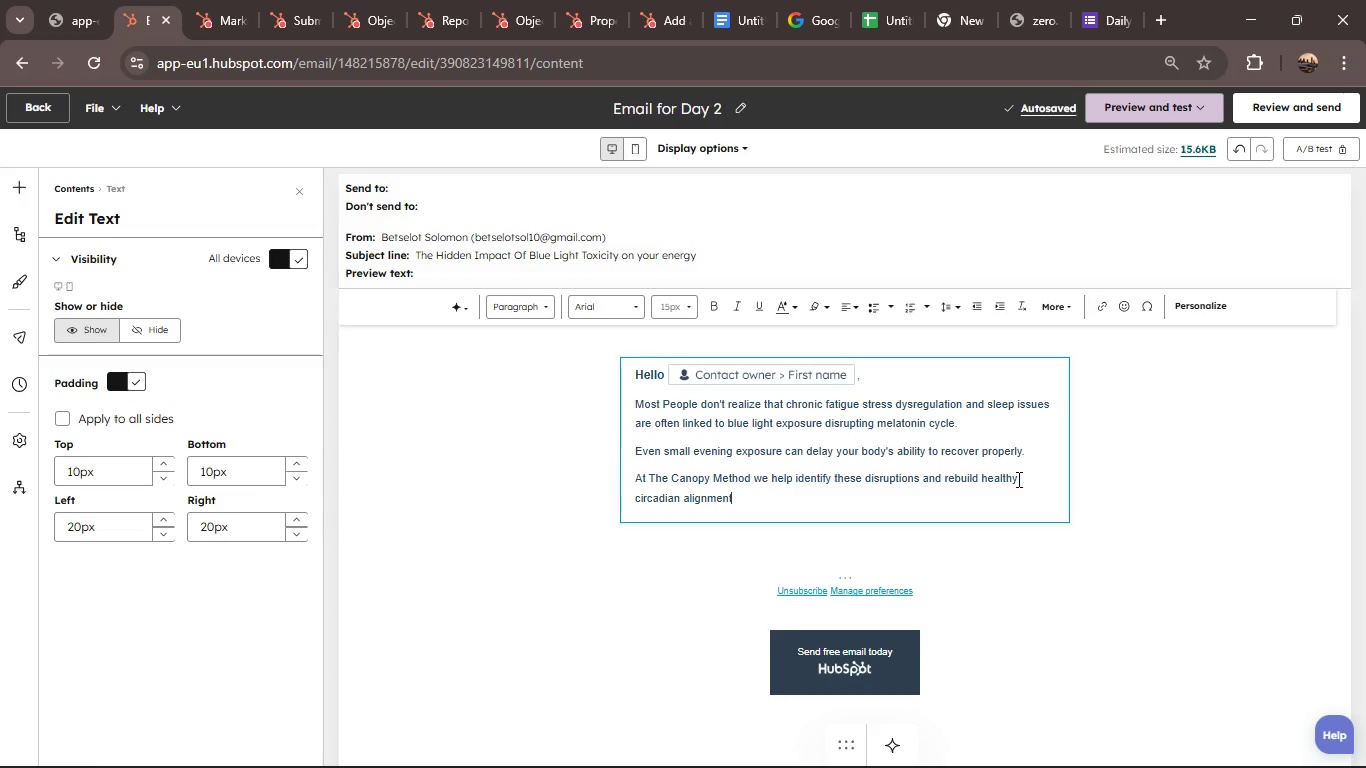 
wait(8.42)
 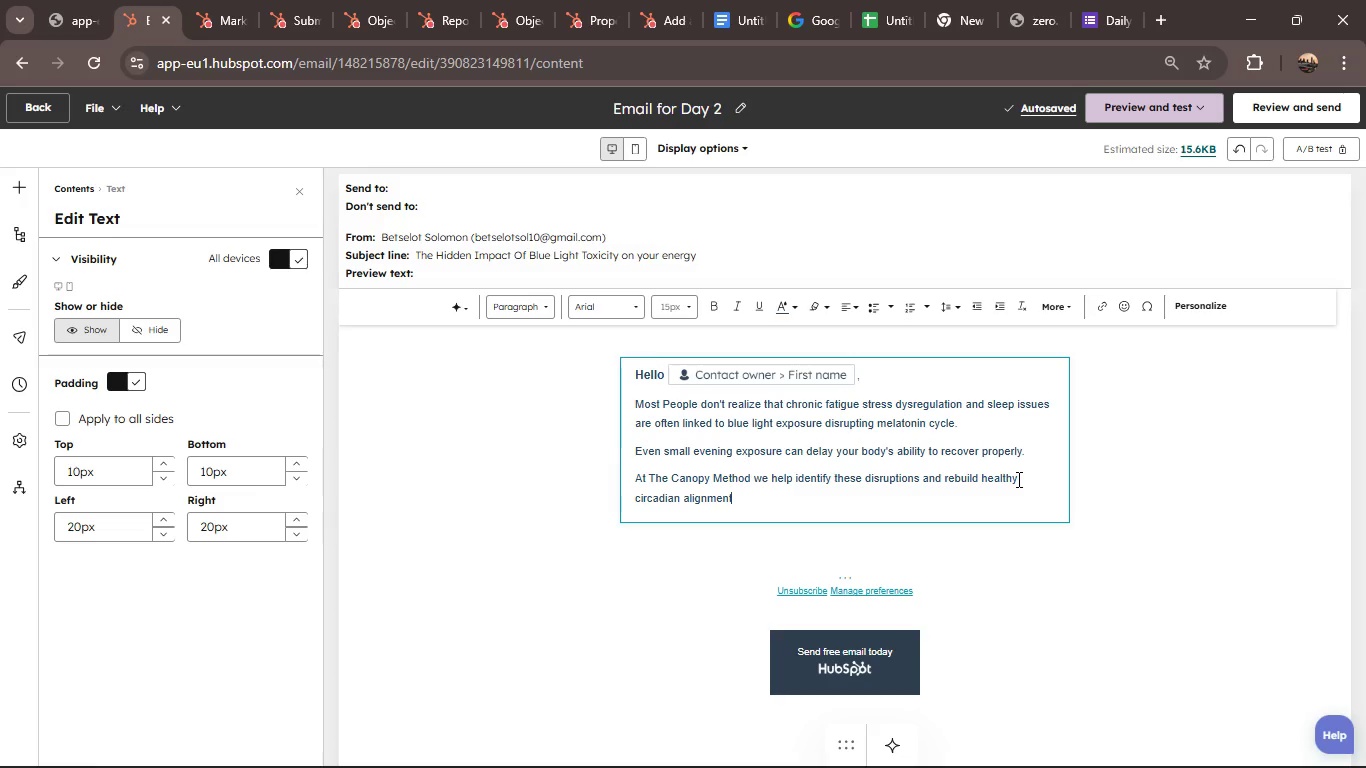 
type(.If you are ready ti understands your pattern you can book your Initial Assessment)
 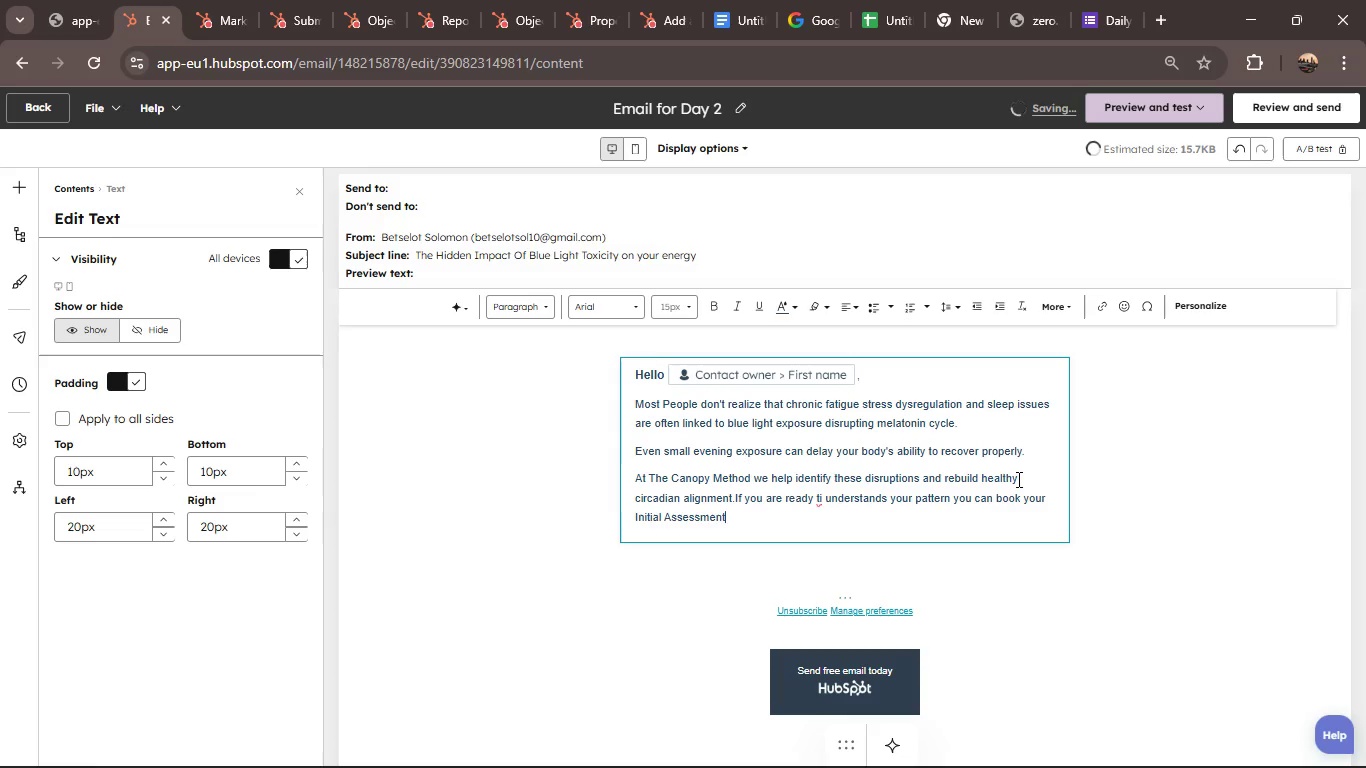 
key(Period)
 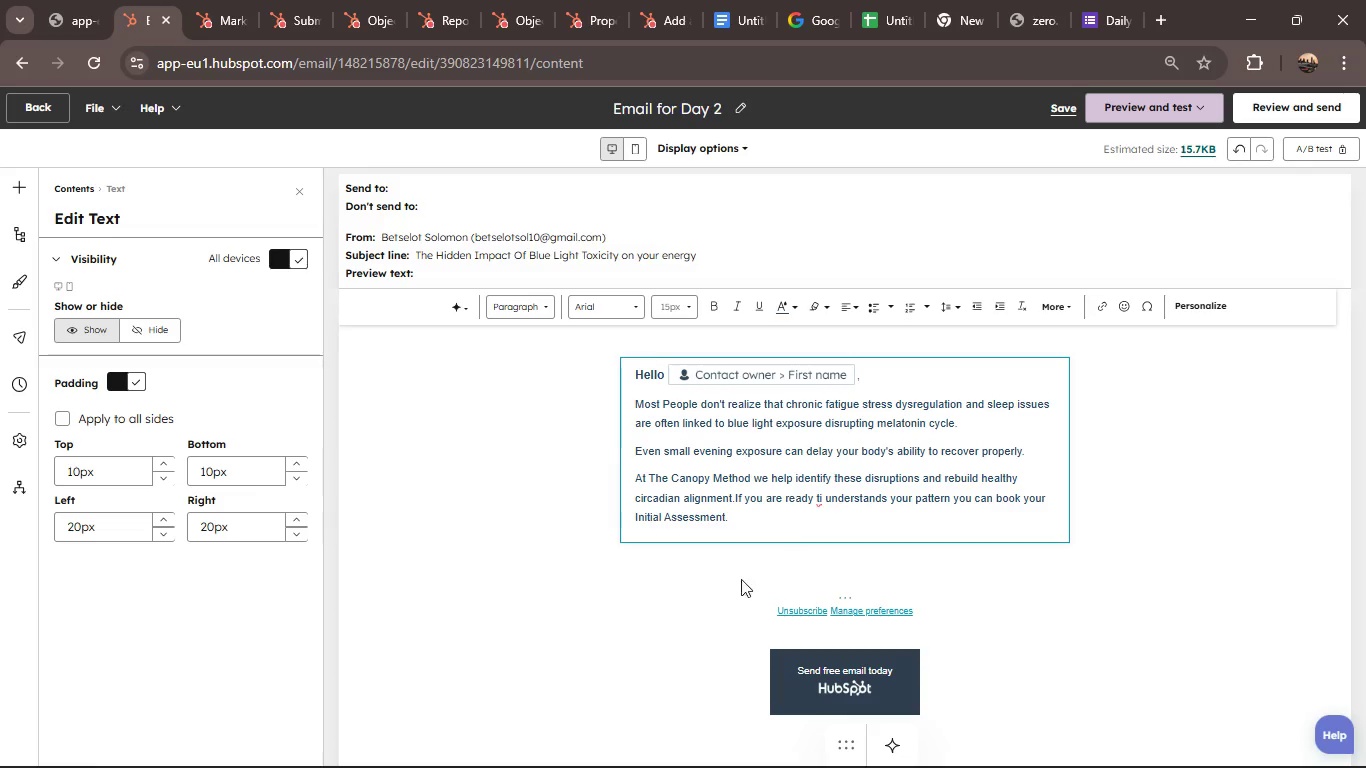 
key(Enter)
 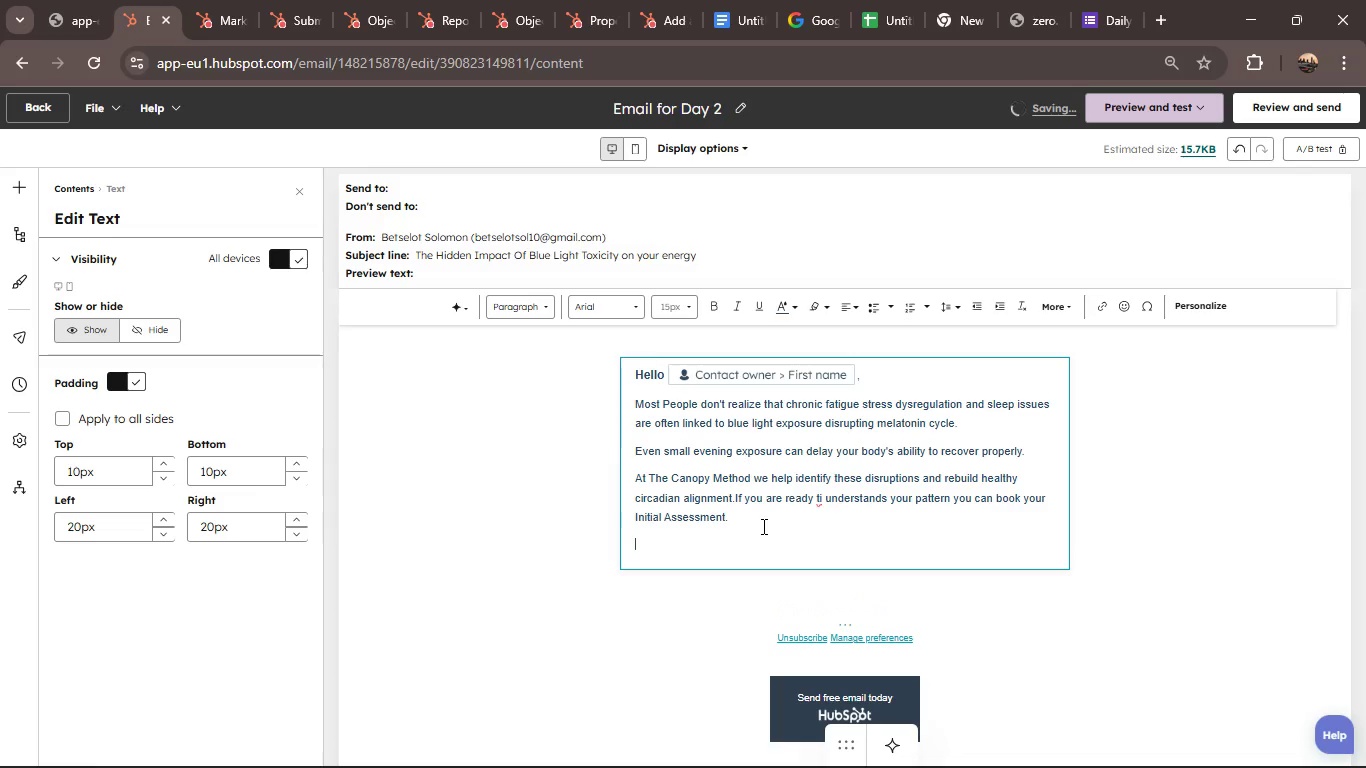 
key(Enter)
 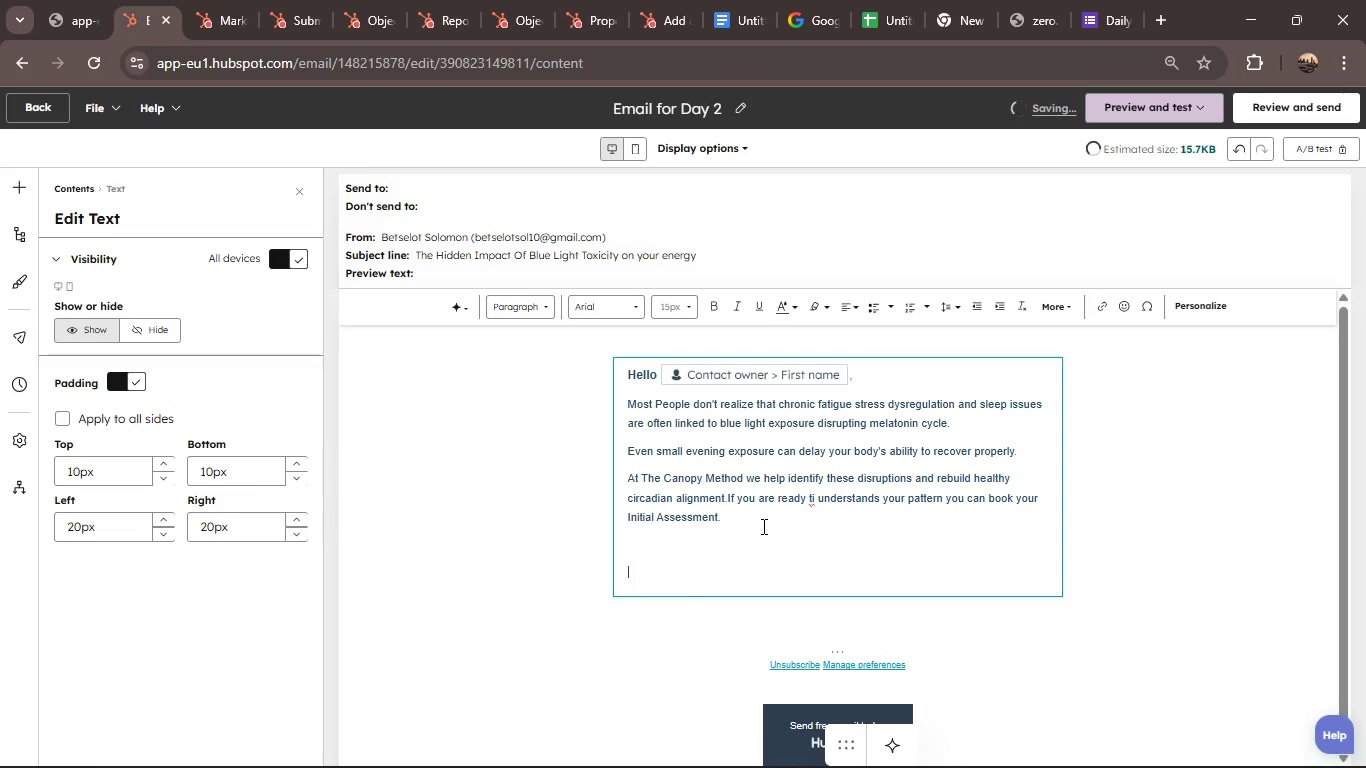 
type(Best Wishes,)
 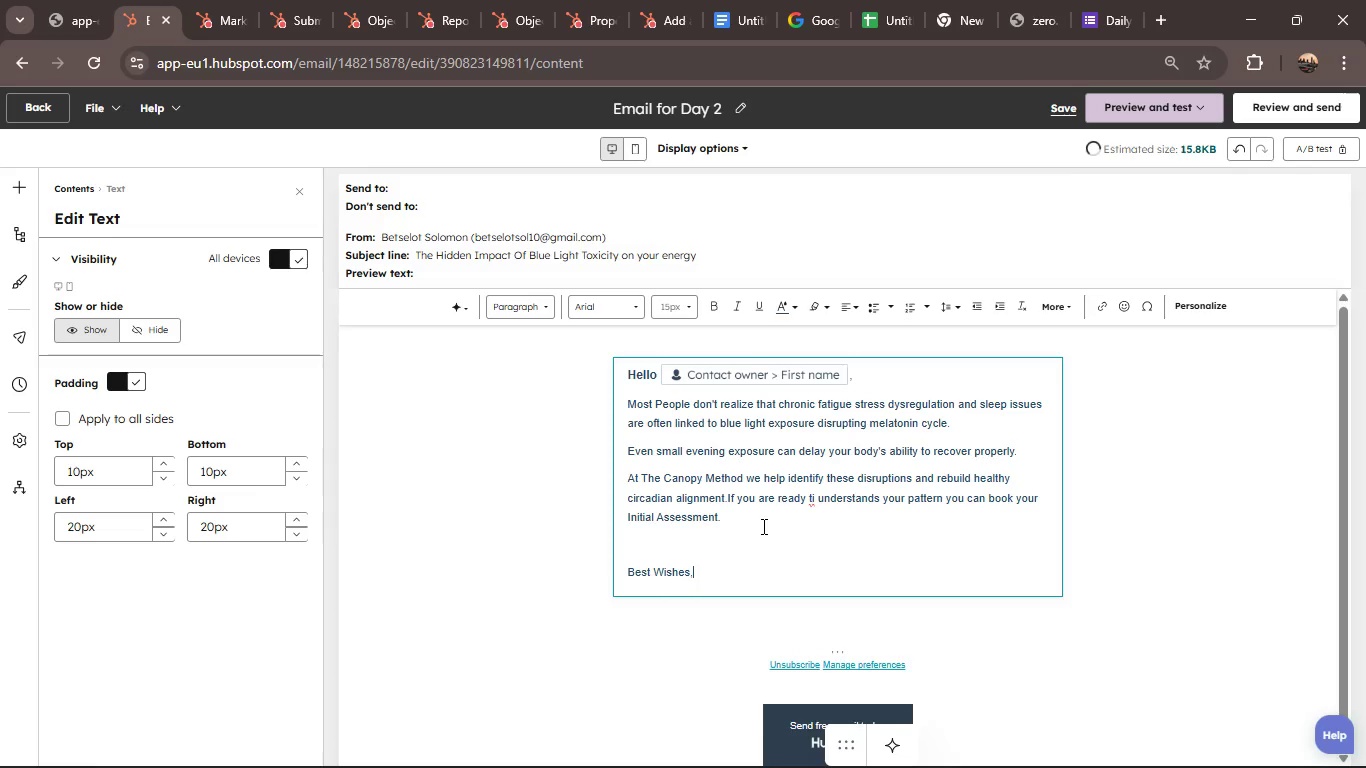 
 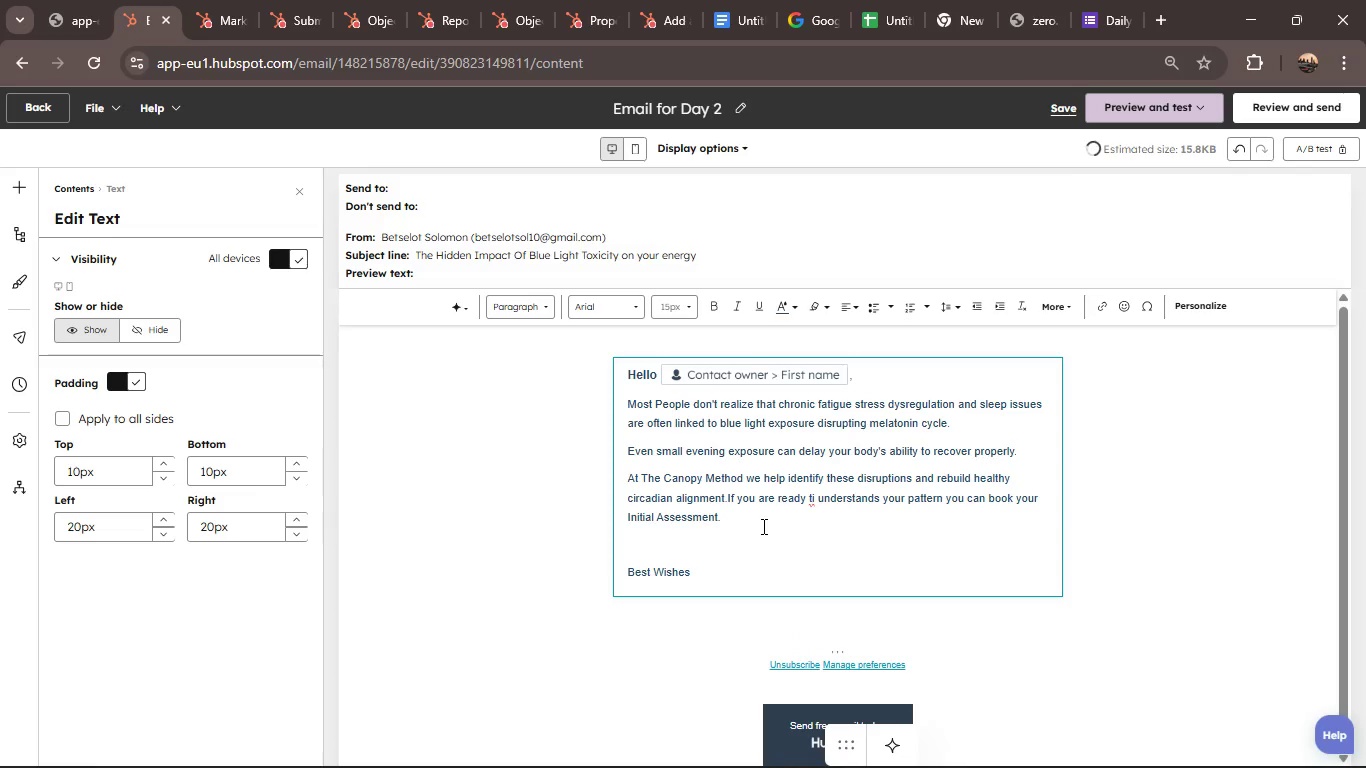 
key(Enter)
 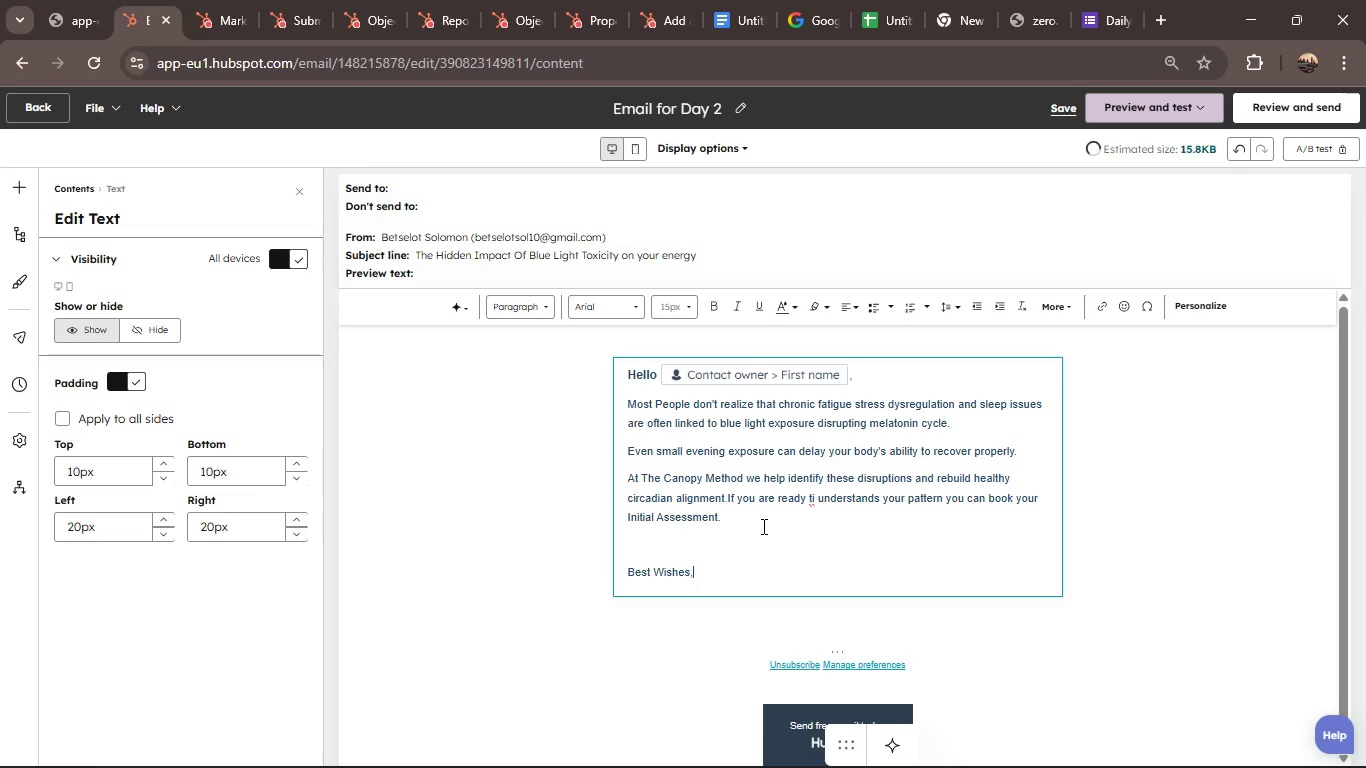 
type(The Canopy)
 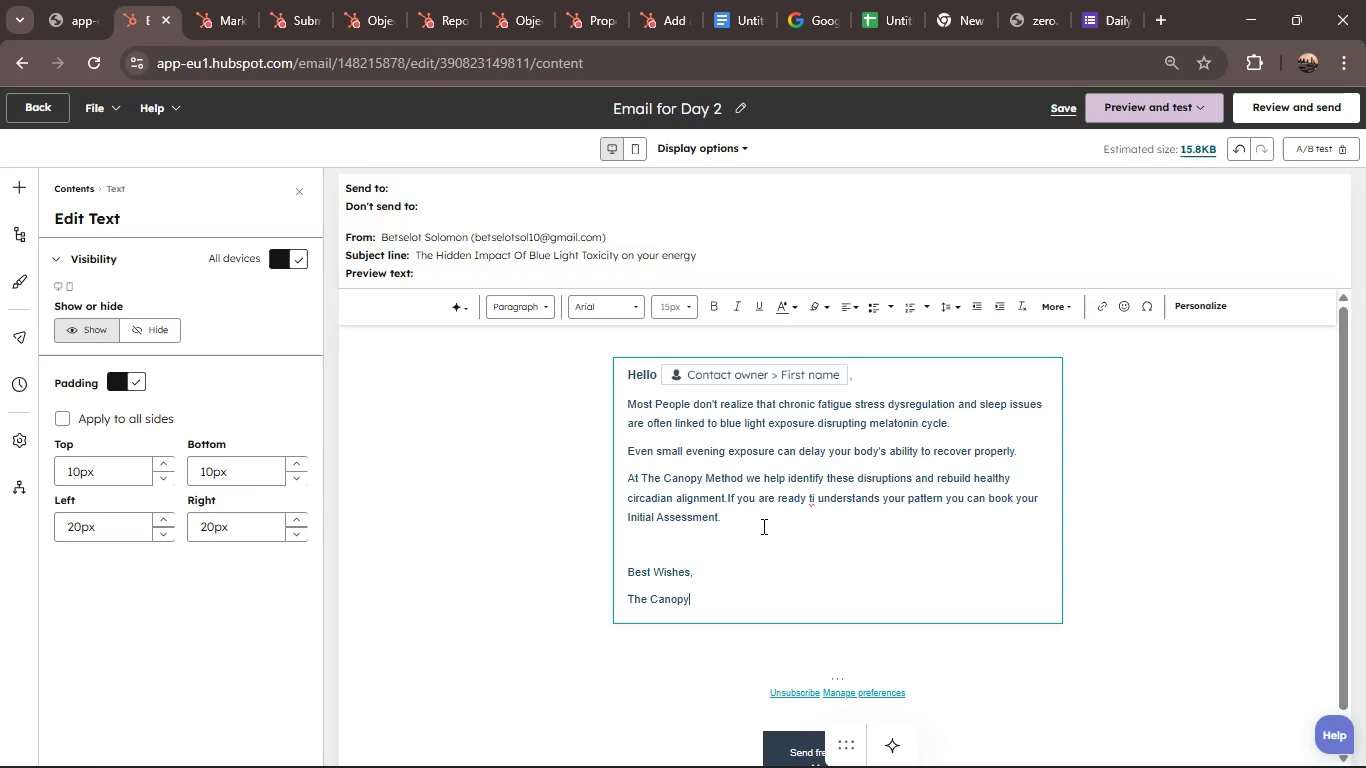 
type(Method)
 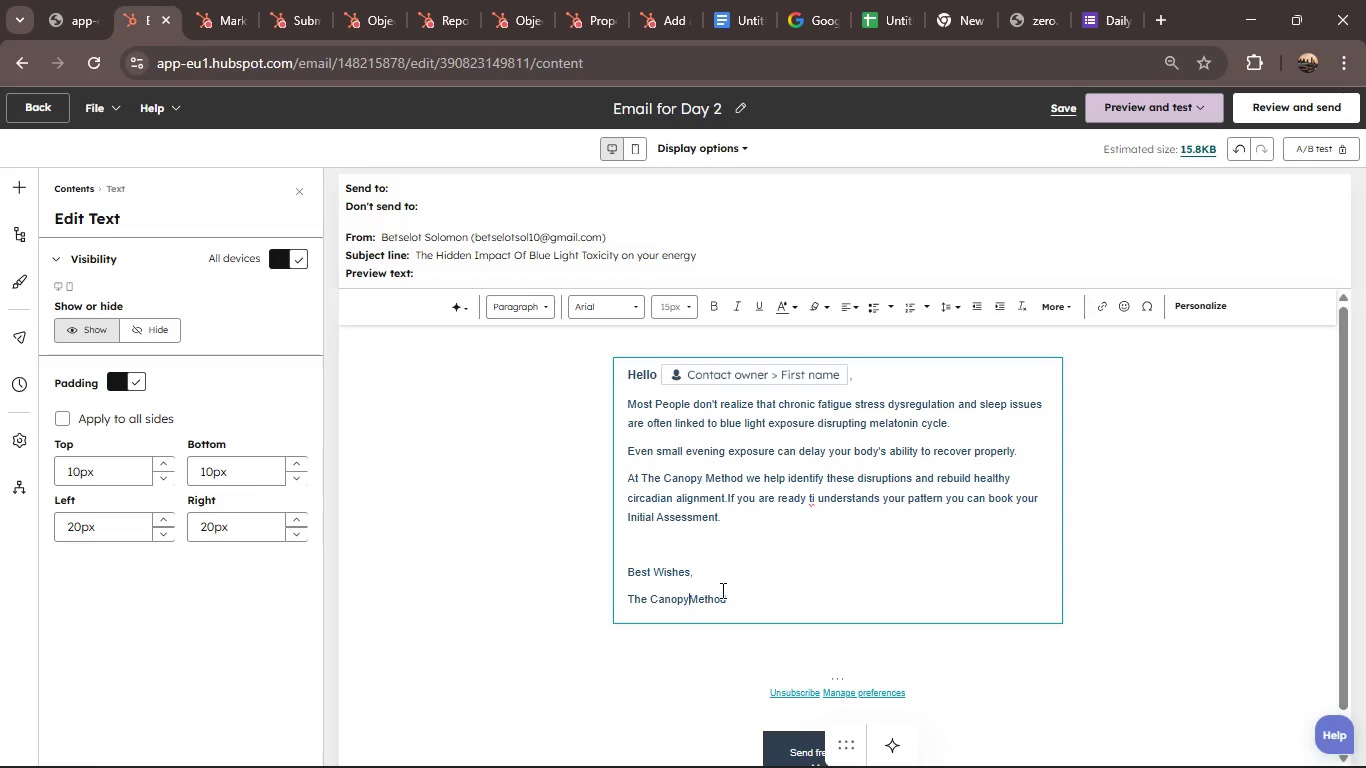 
key(Space)
 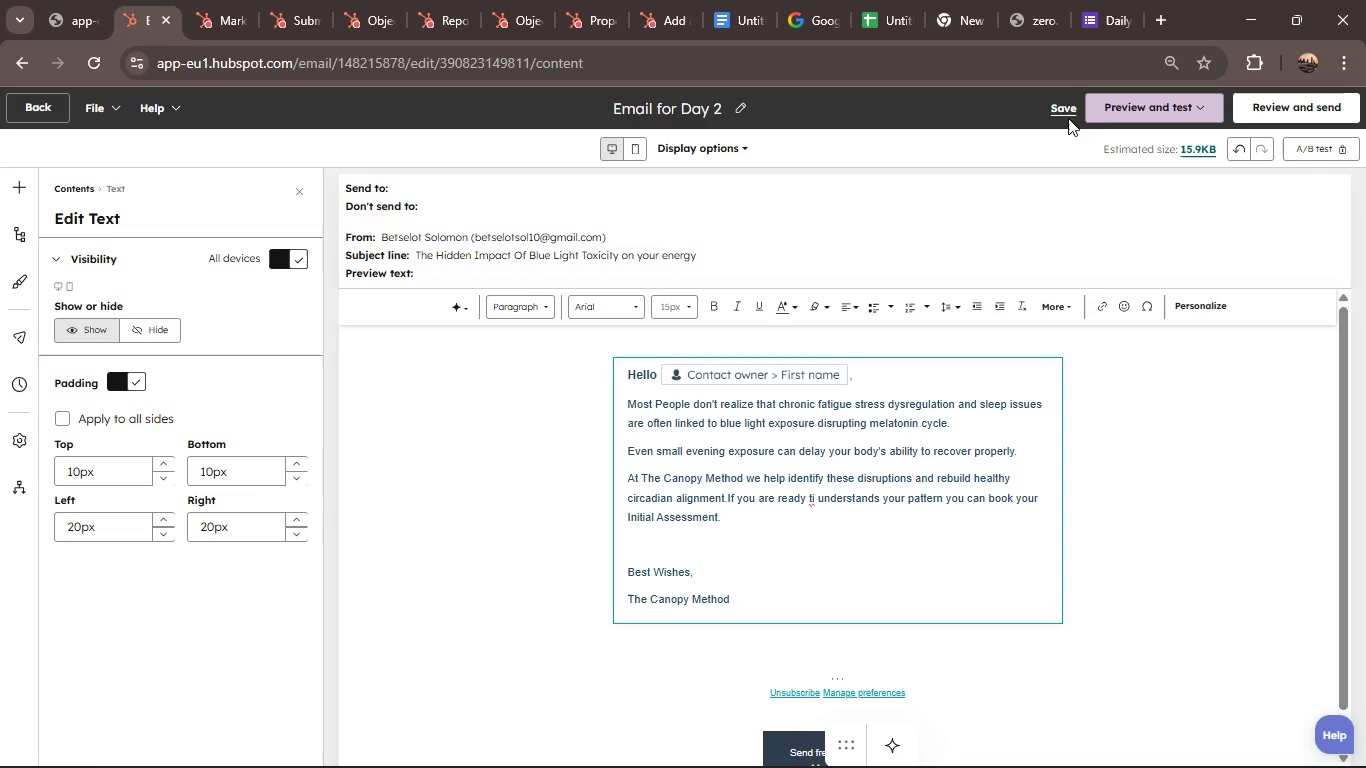 
left_click([1065, 104])
 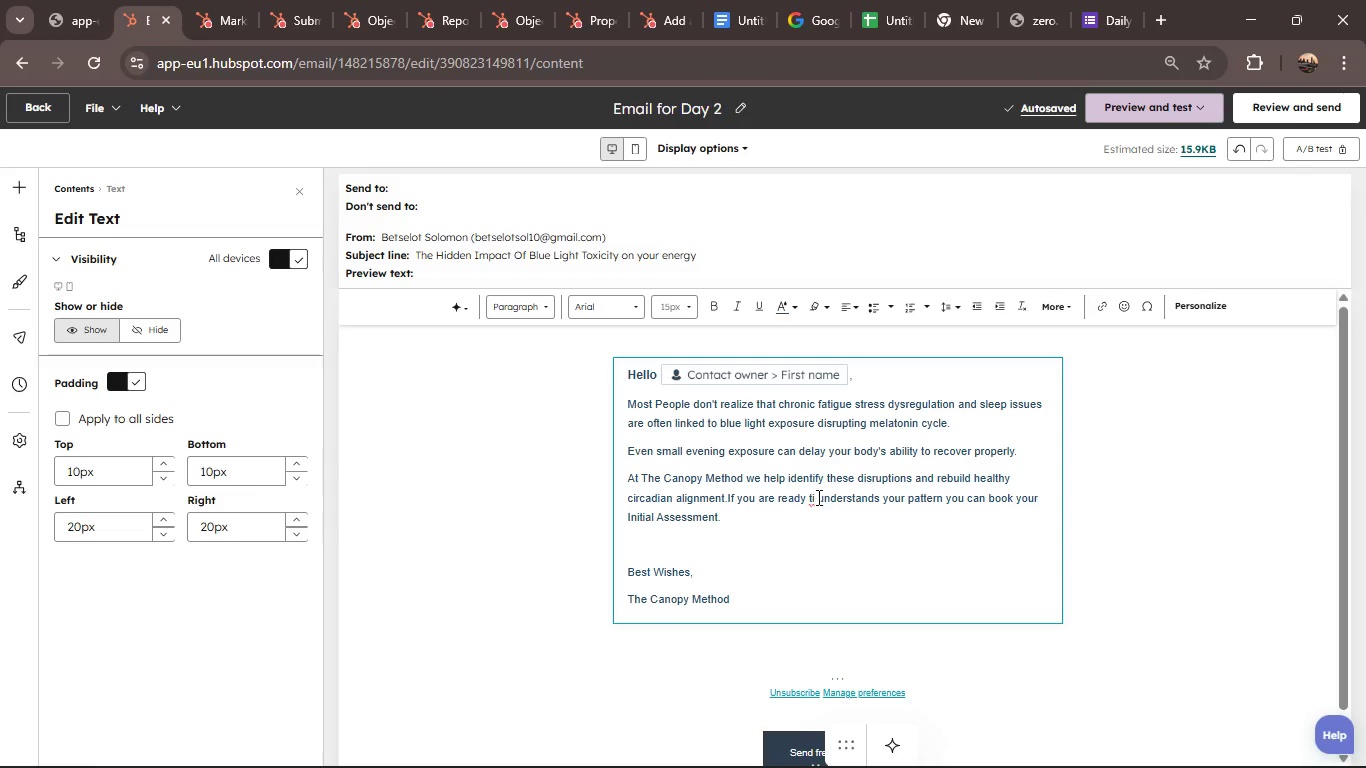 
left_click([813, 496])
 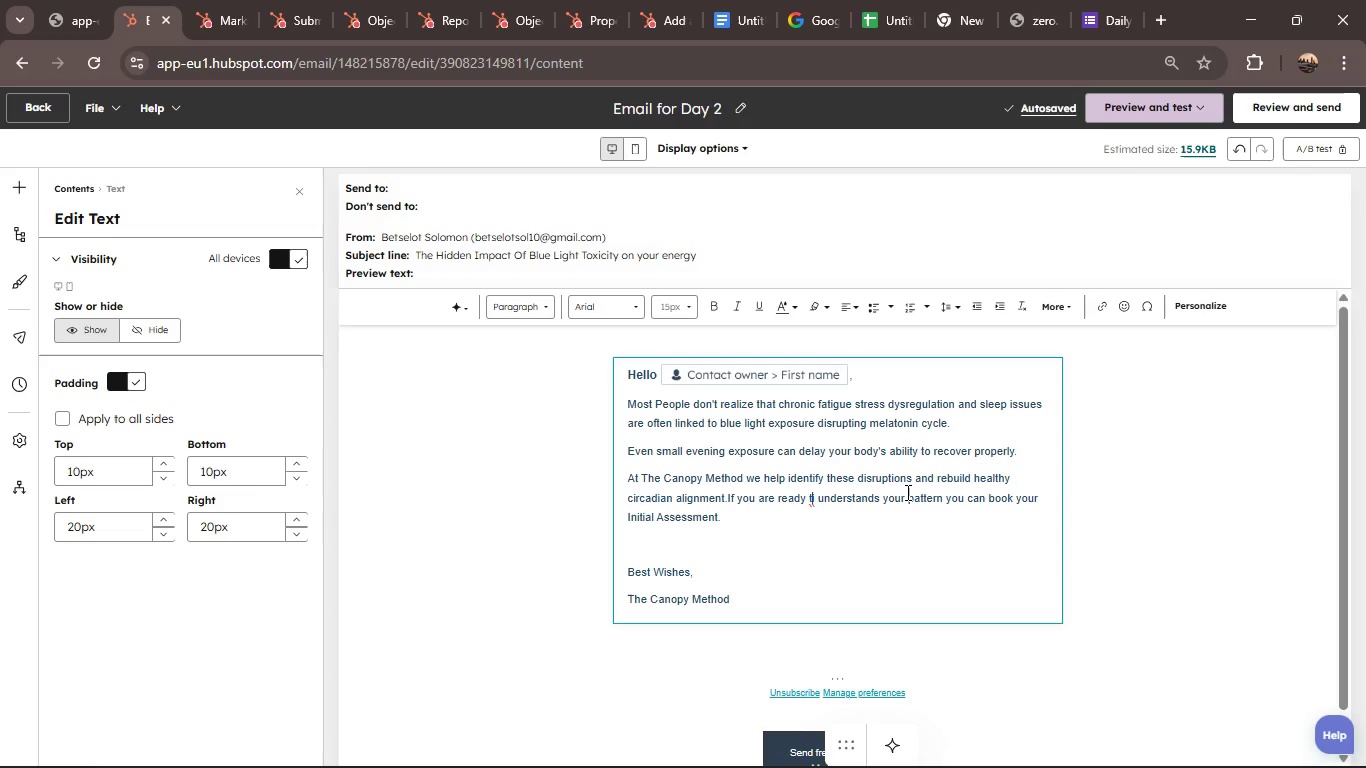 
key(ArrowRight)
 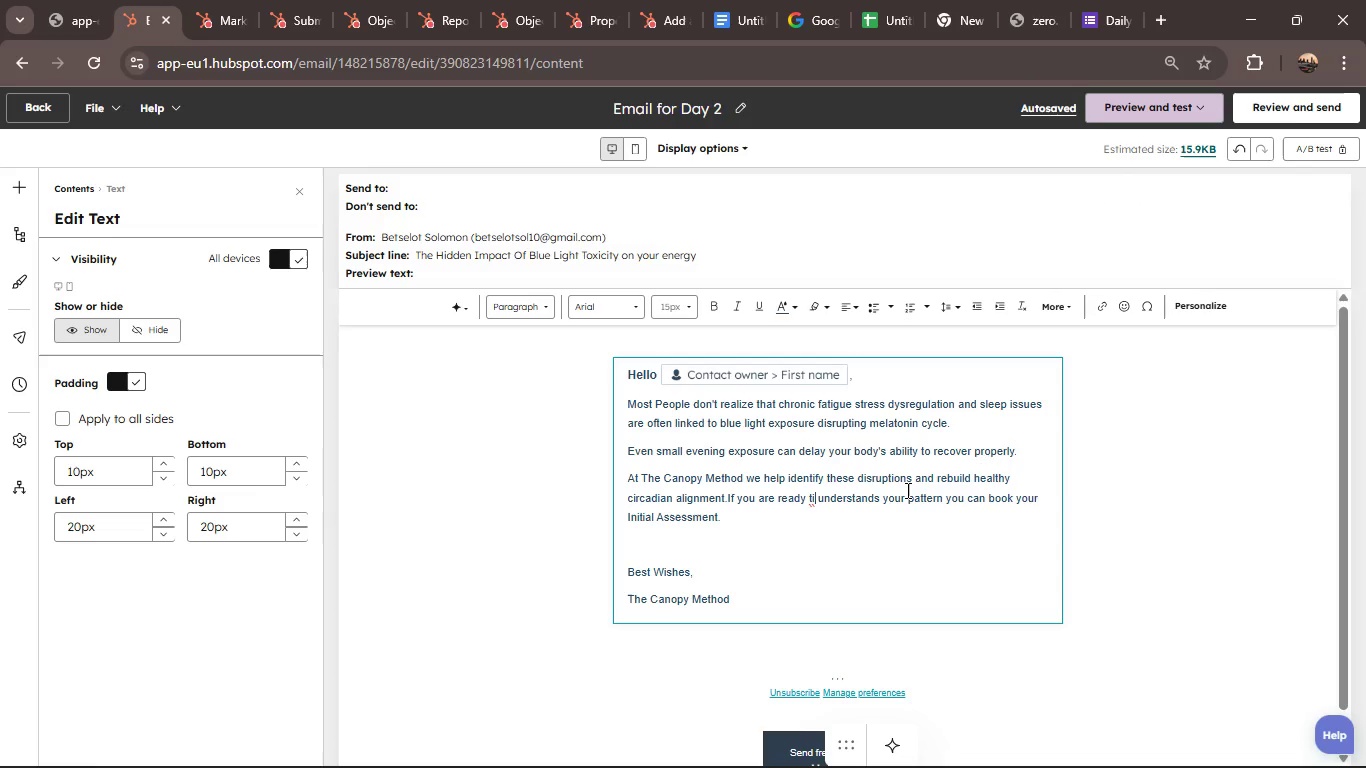 
key(Backspace)
 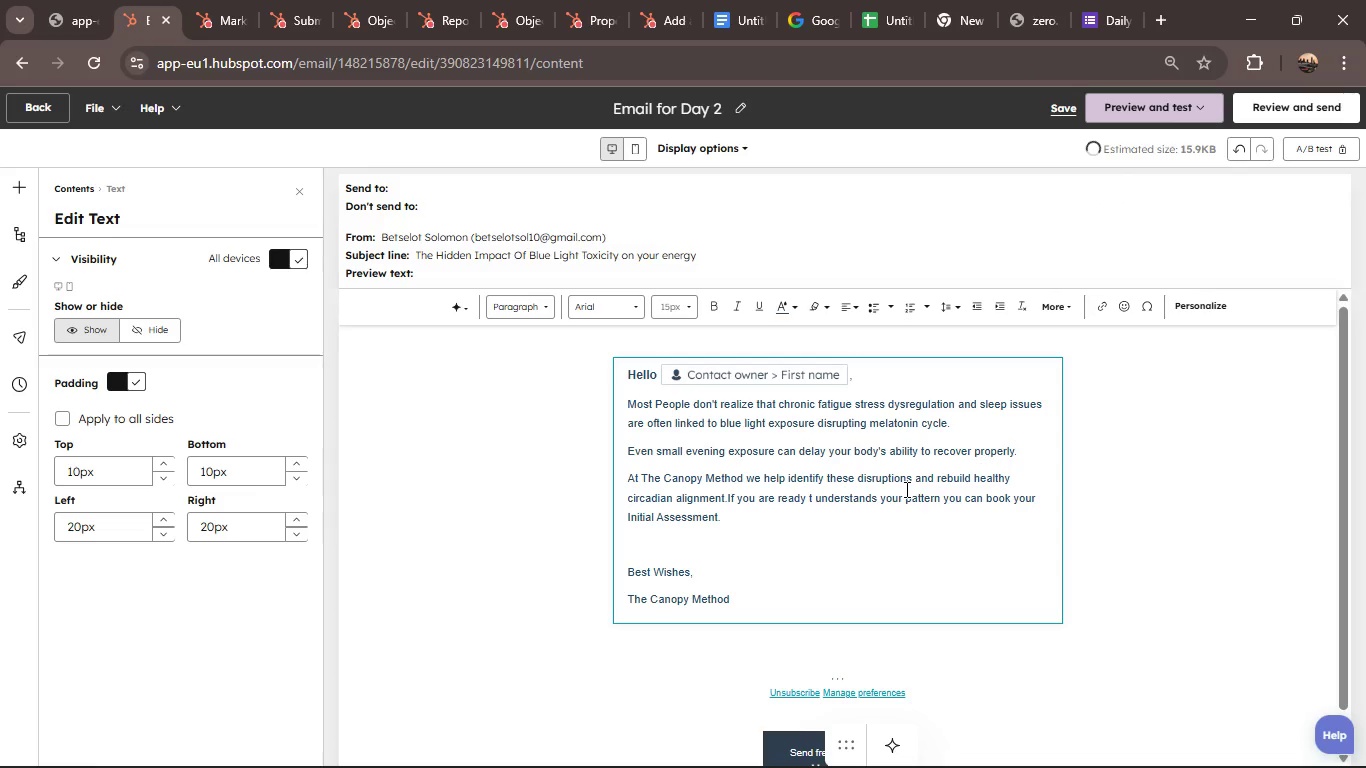 
key(O)
 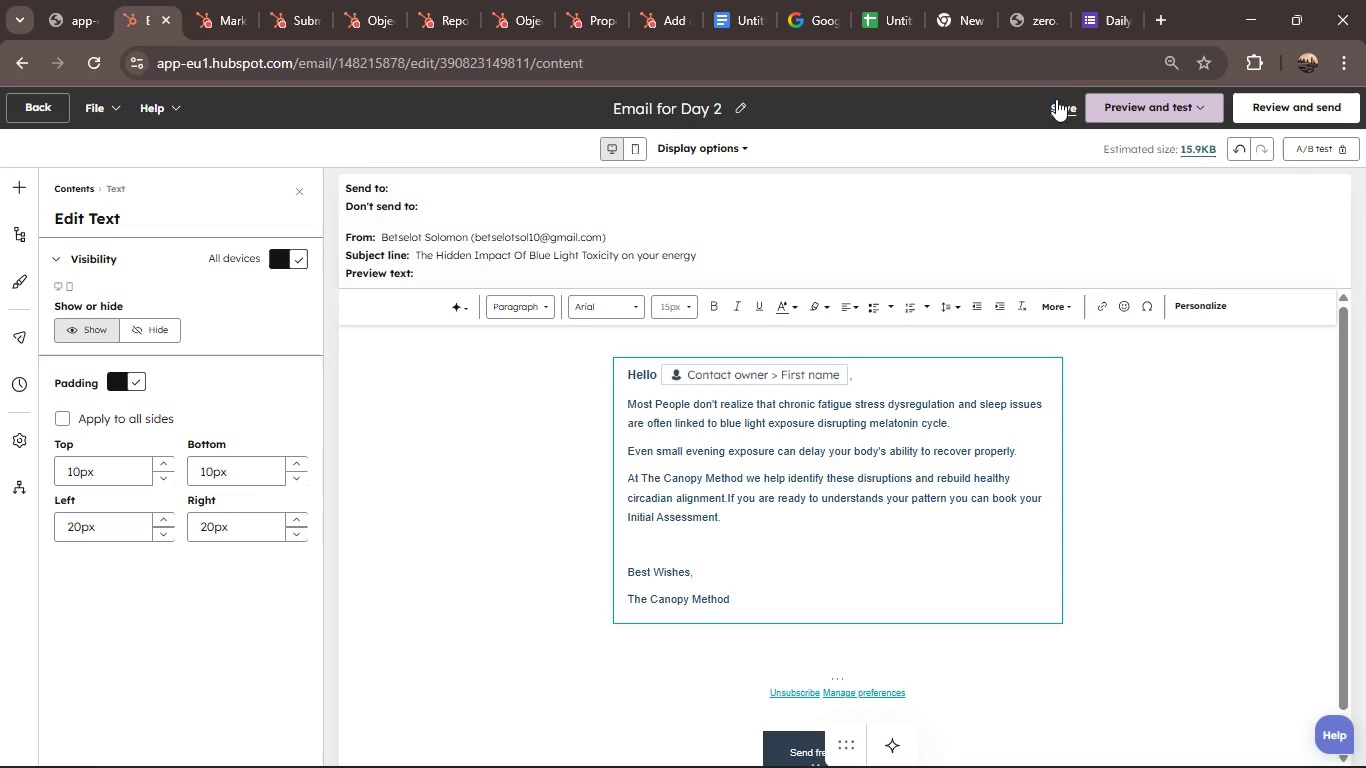 
left_click([1064, 110])
 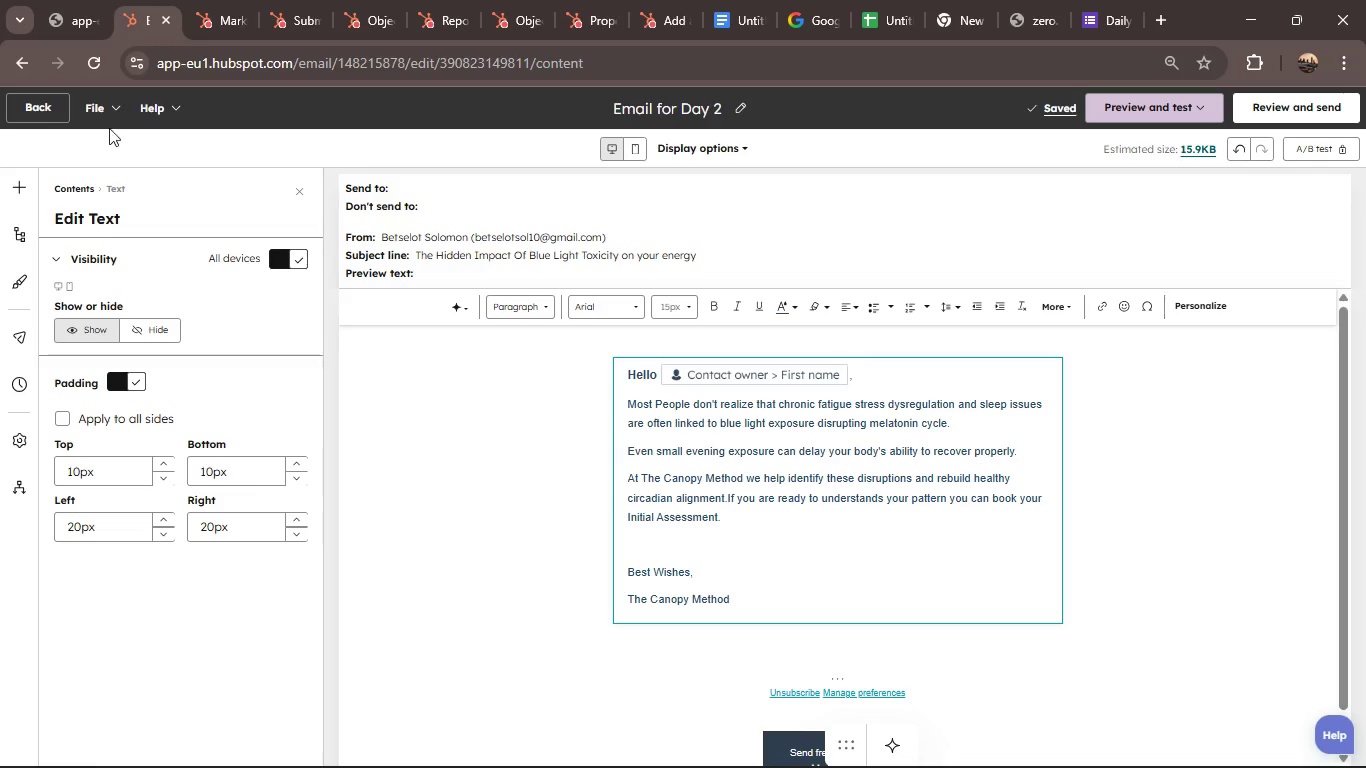 
left_click([33, 116])
 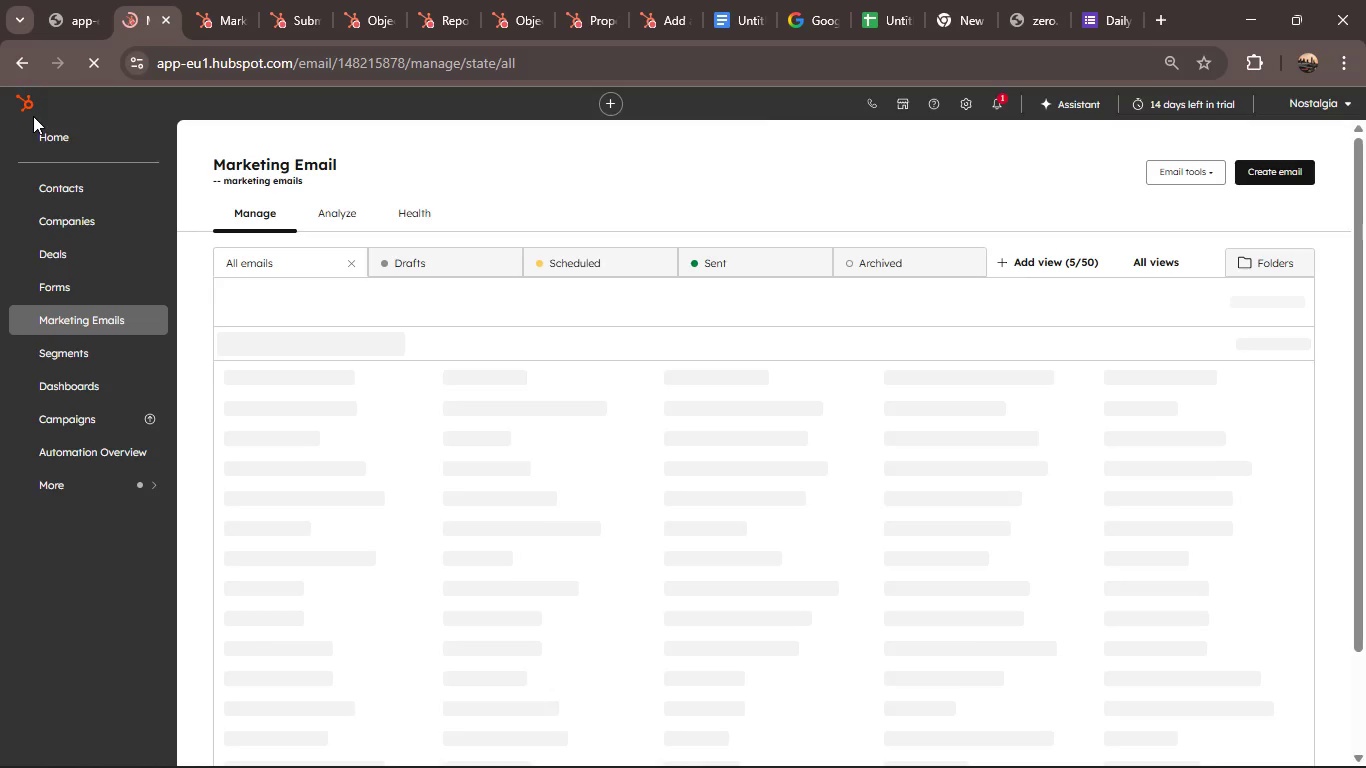 
wait(14.34)
 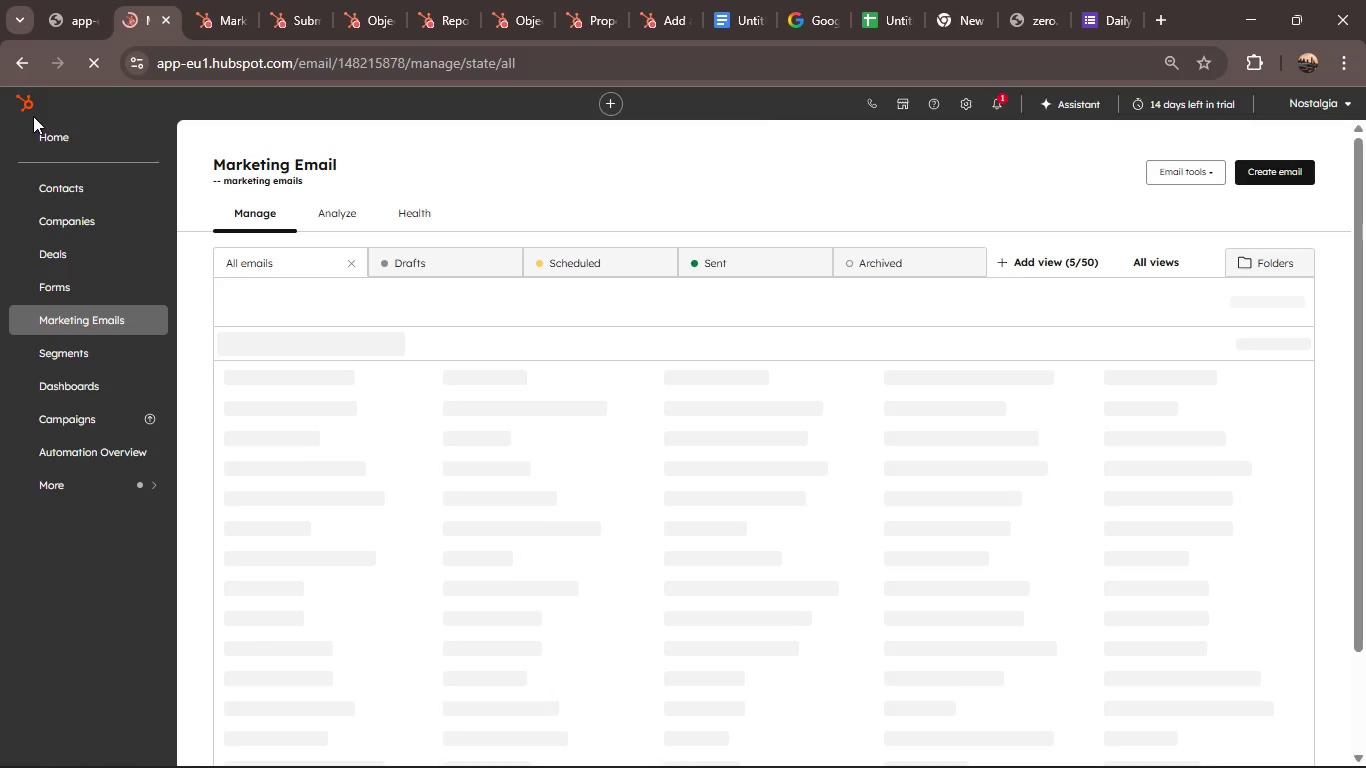 
left_click([1301, 175])
 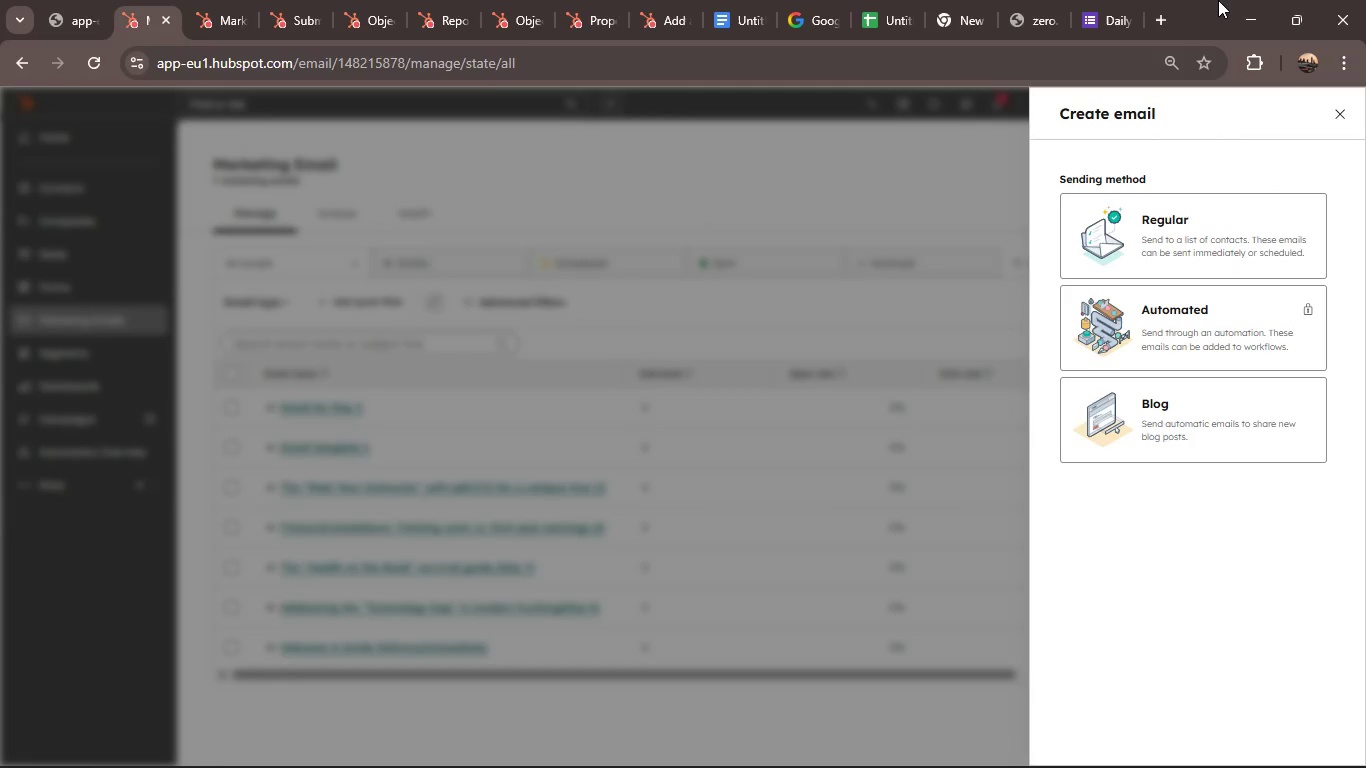 
wait(15.12)
 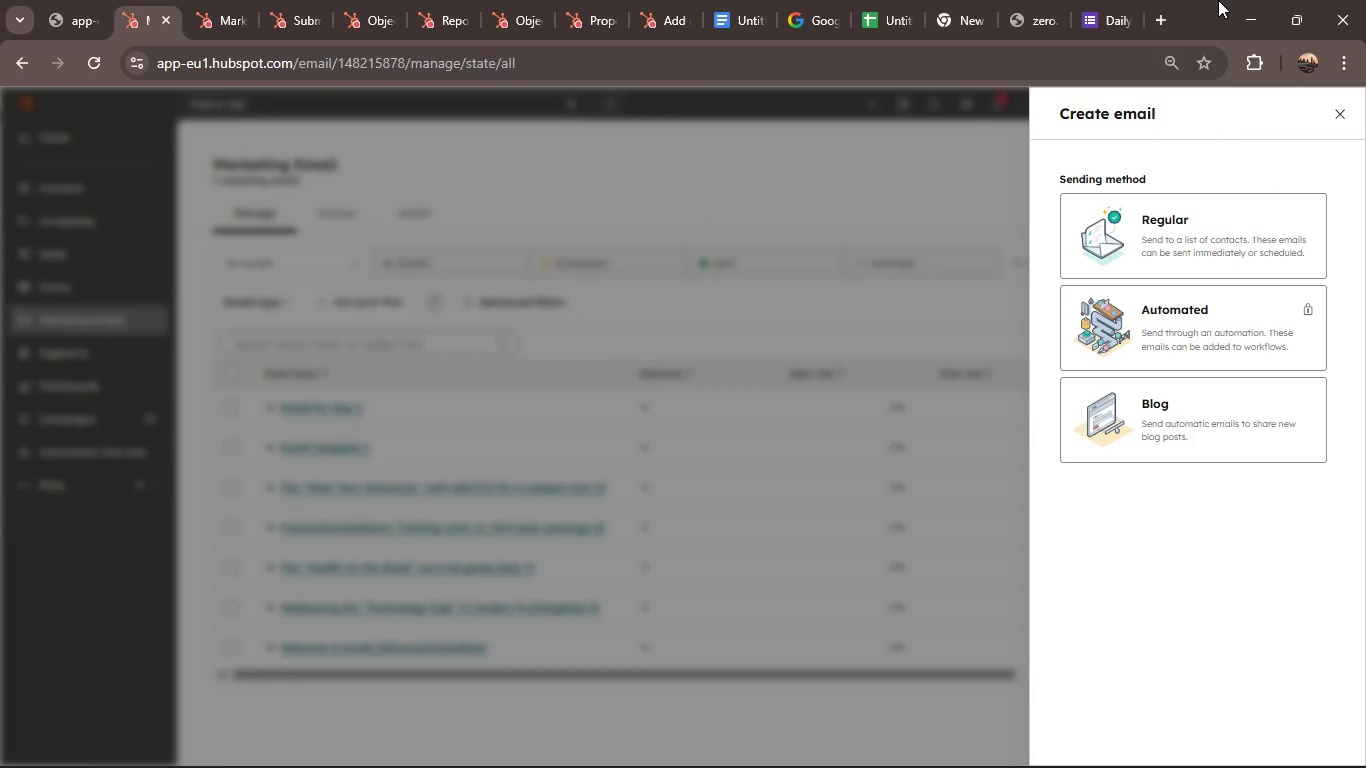 
left_click([1269, 245])
 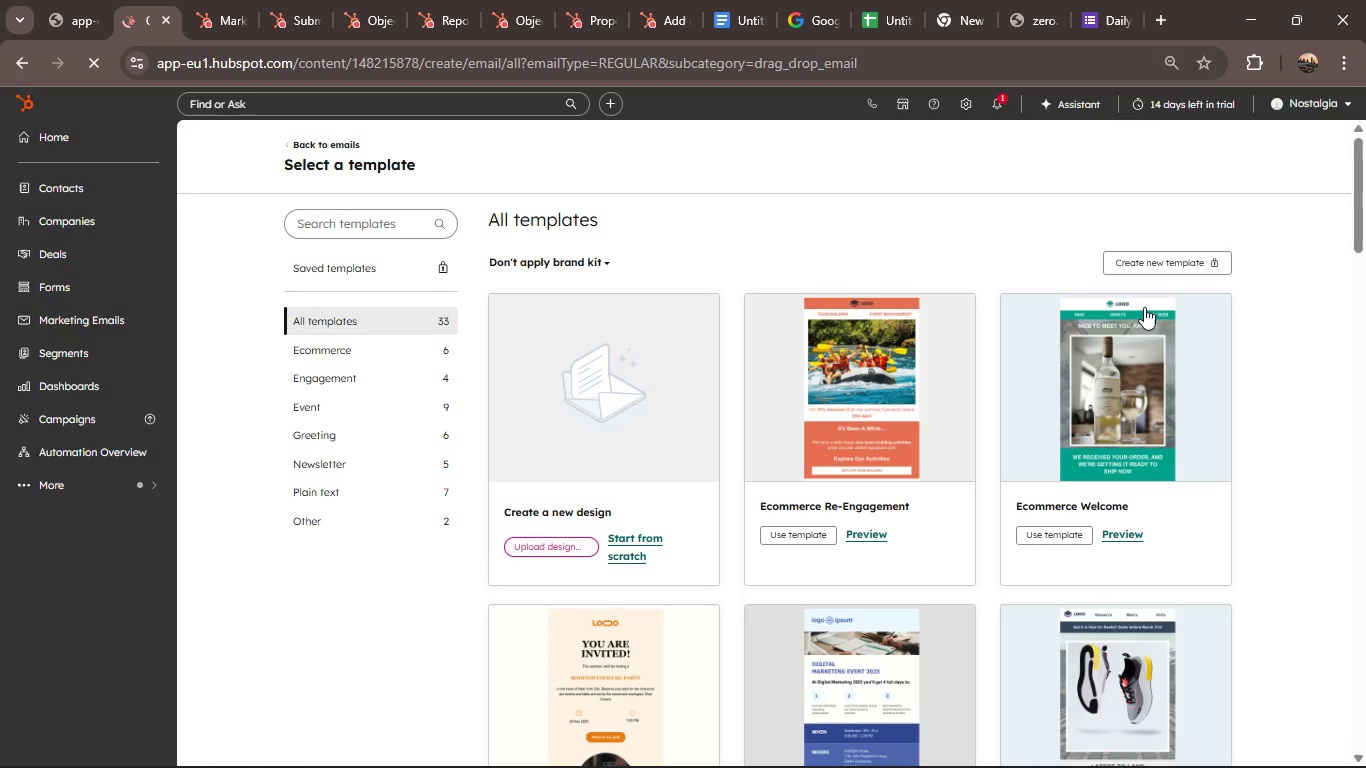 
wait(10.56)
 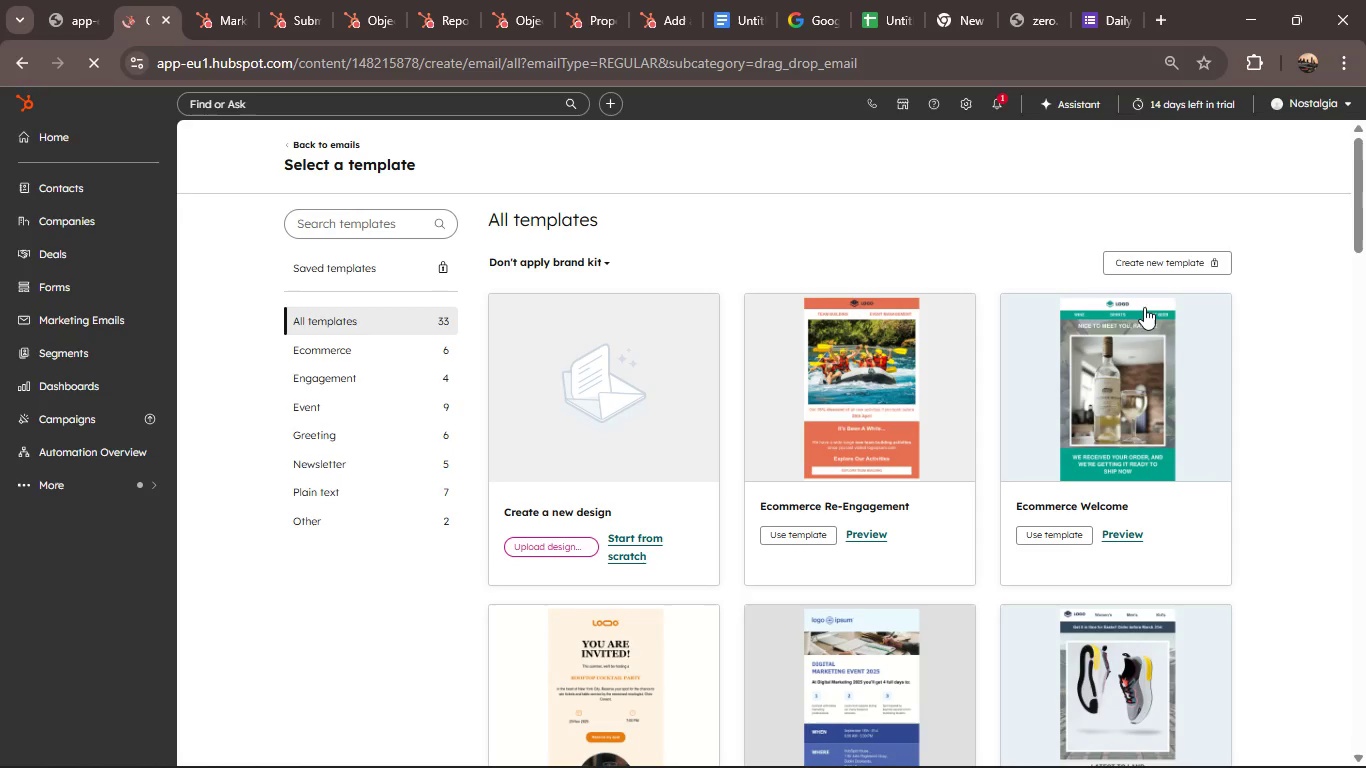 
scroll: coordinate [833, 598], scroll_direction: down, amount: 5.0
 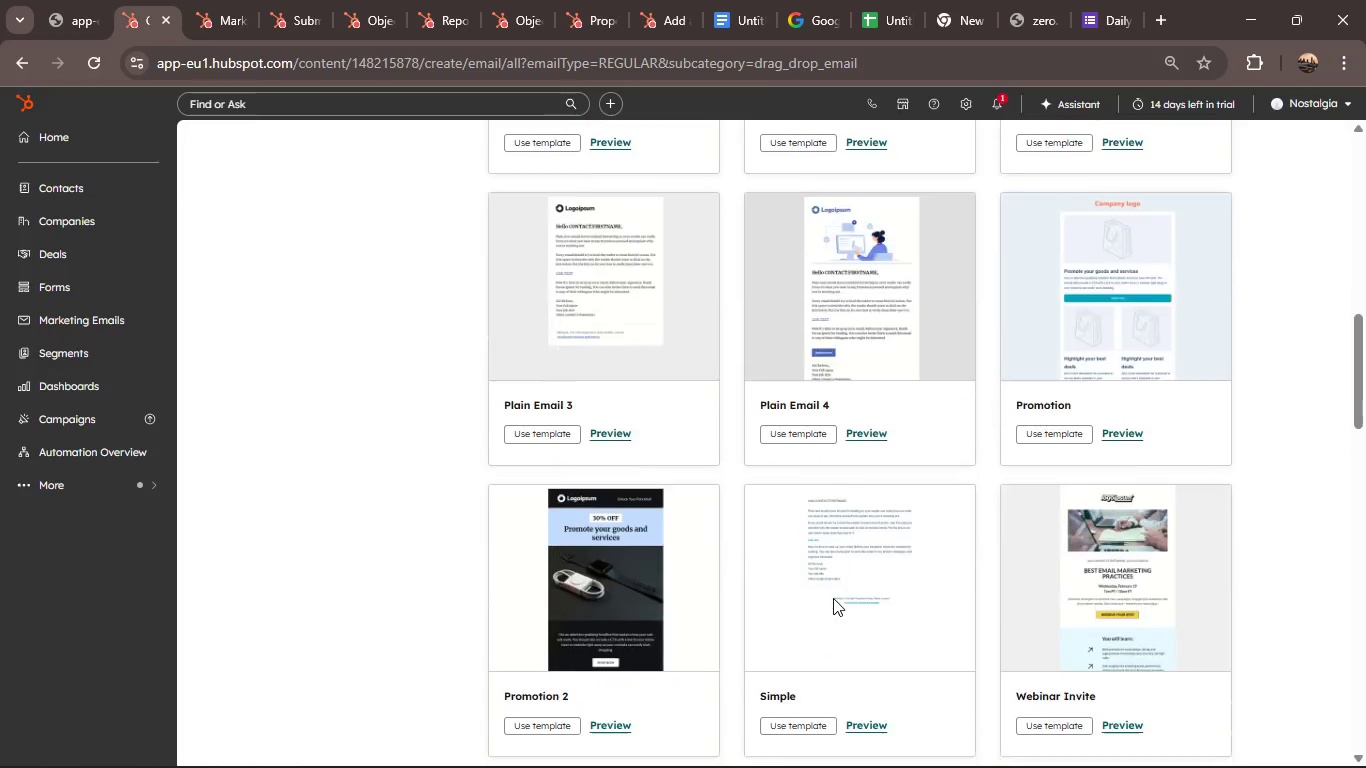 
left_click([833, 598])
 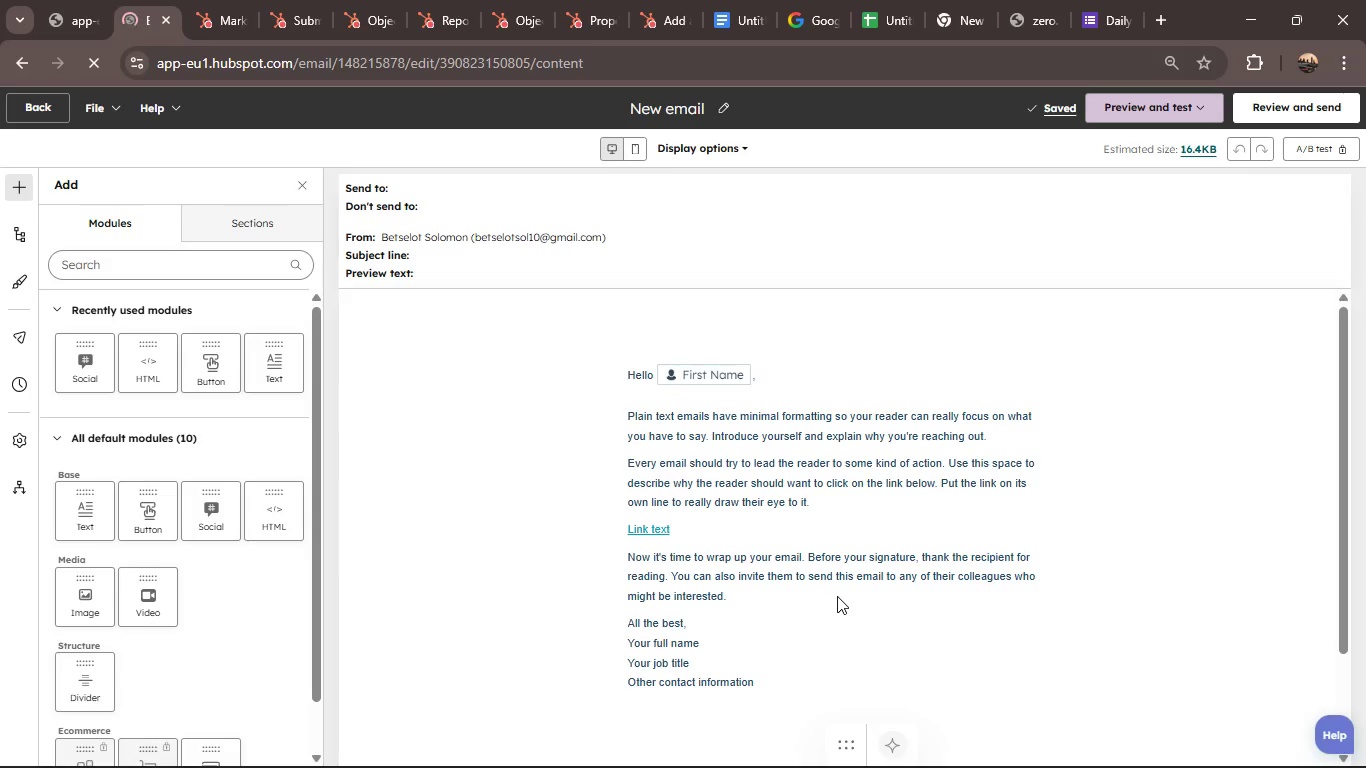 
wait(18.71)
 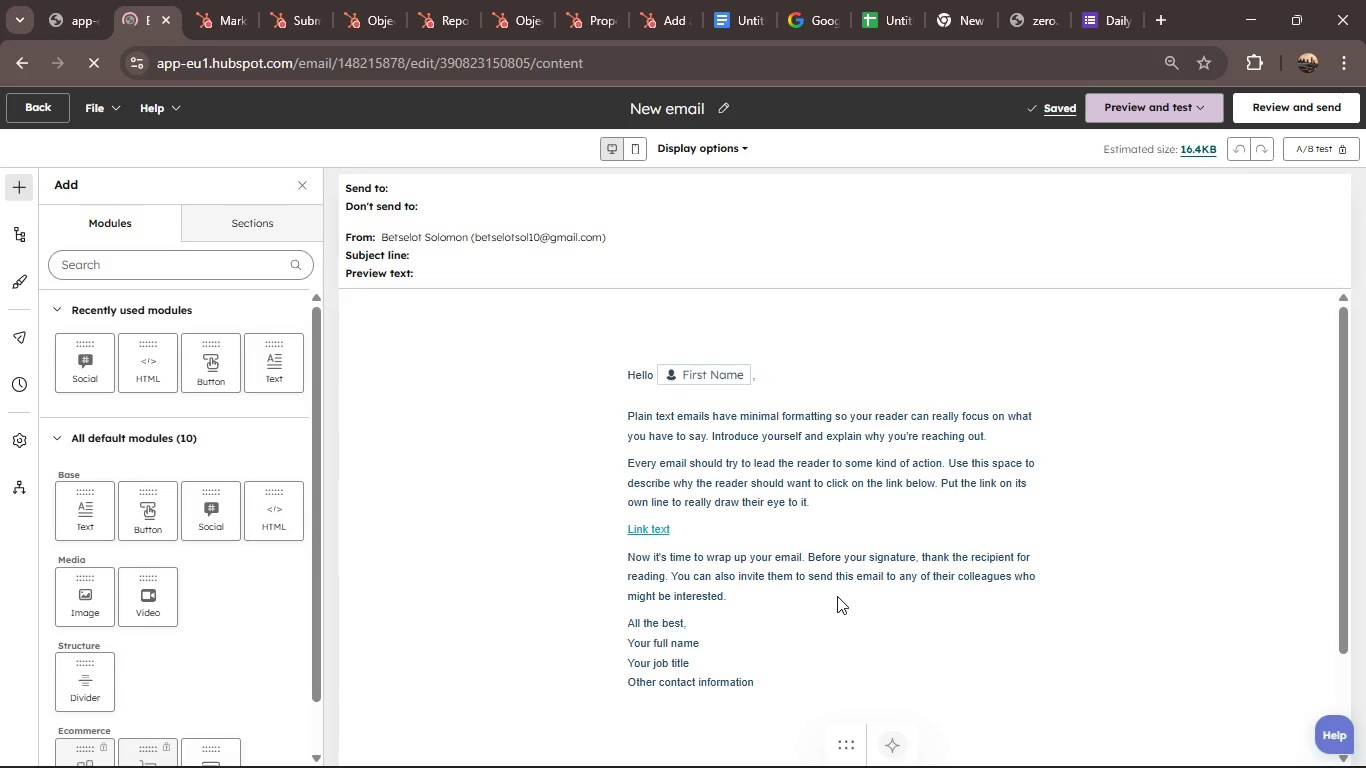 
mouse_move([547, 270])
 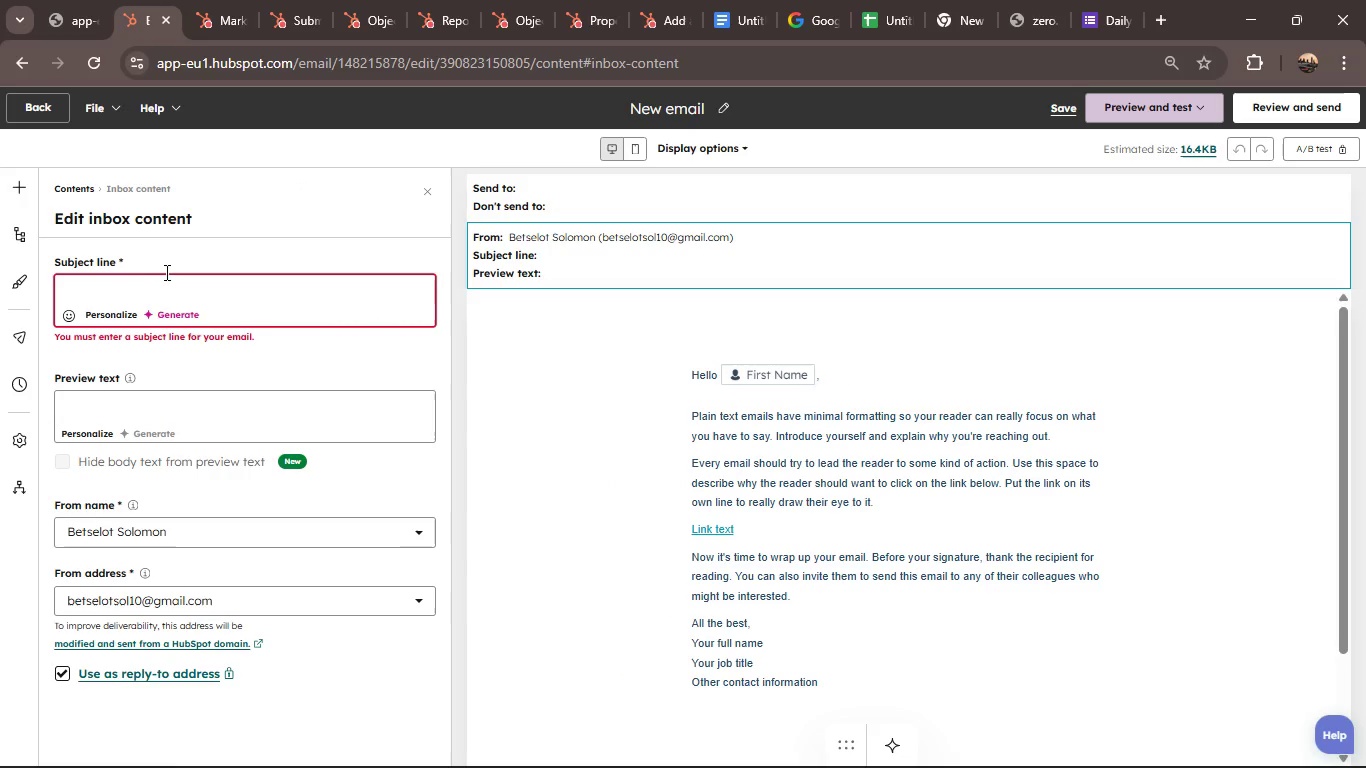 
left_click([165, 271])
 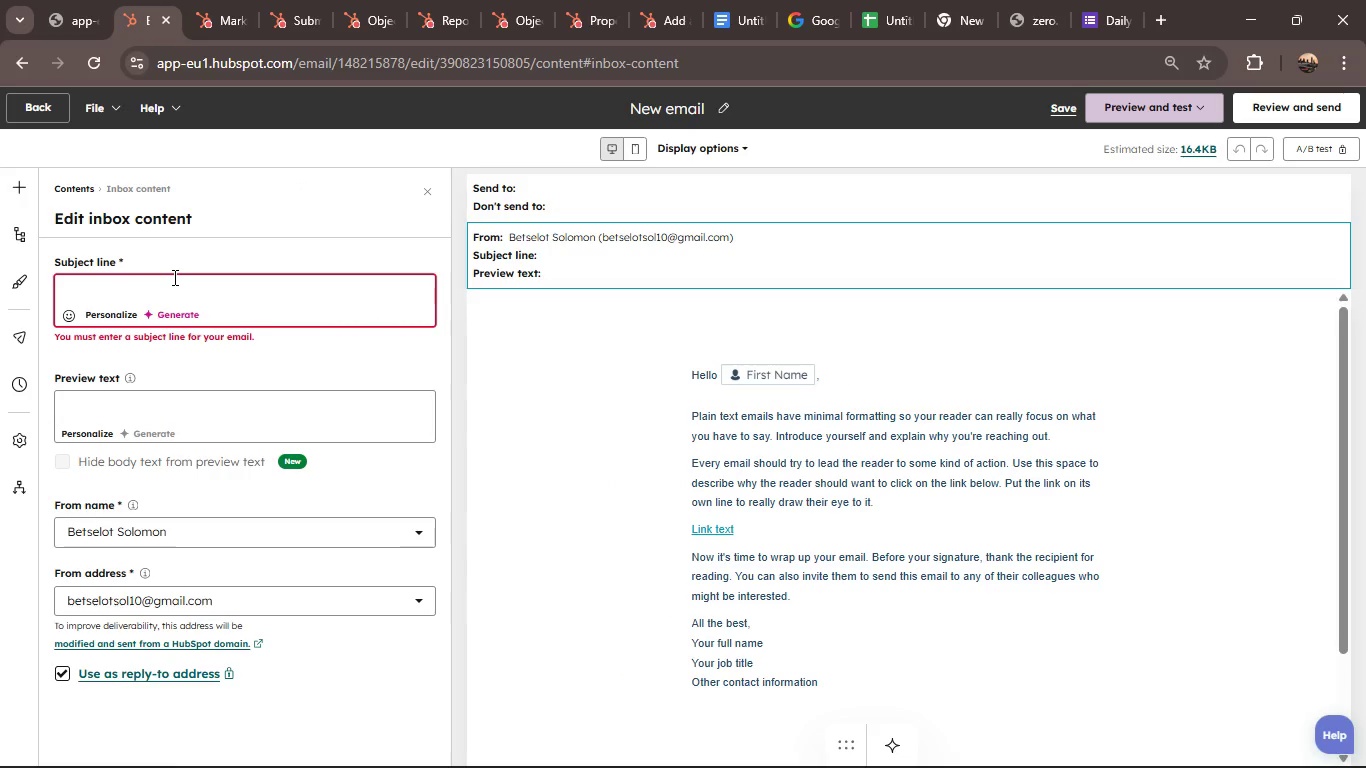 
wait(7.27)
 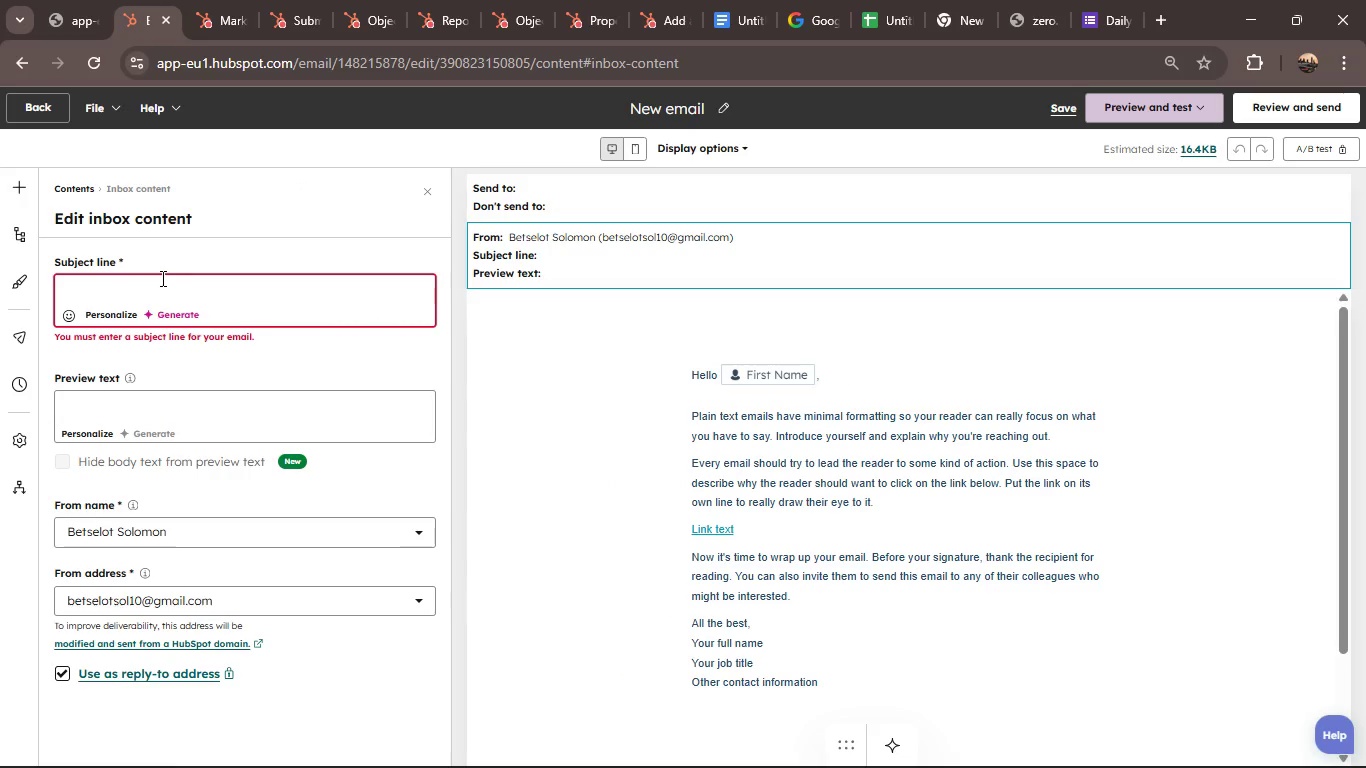 
left_click([169, 289])
 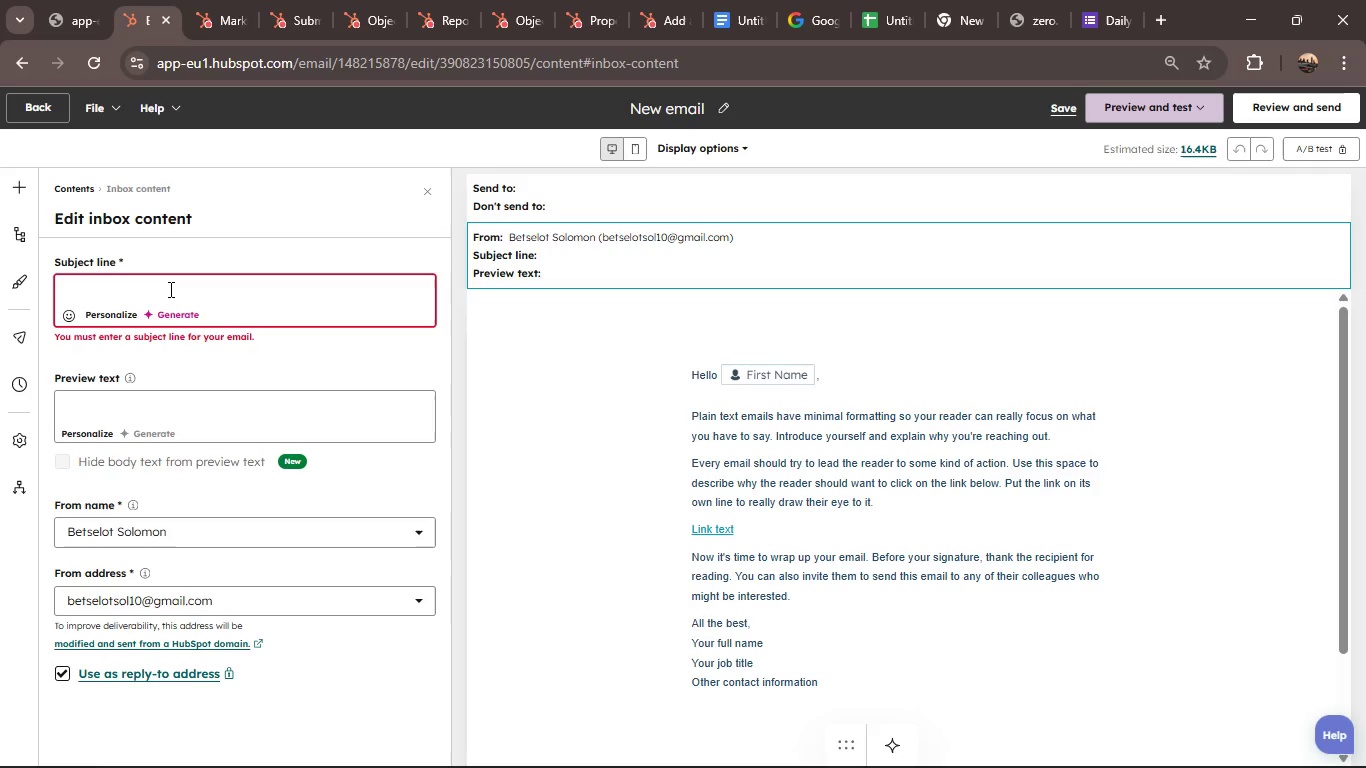 
type(Restore Your Circadian rhytm)
 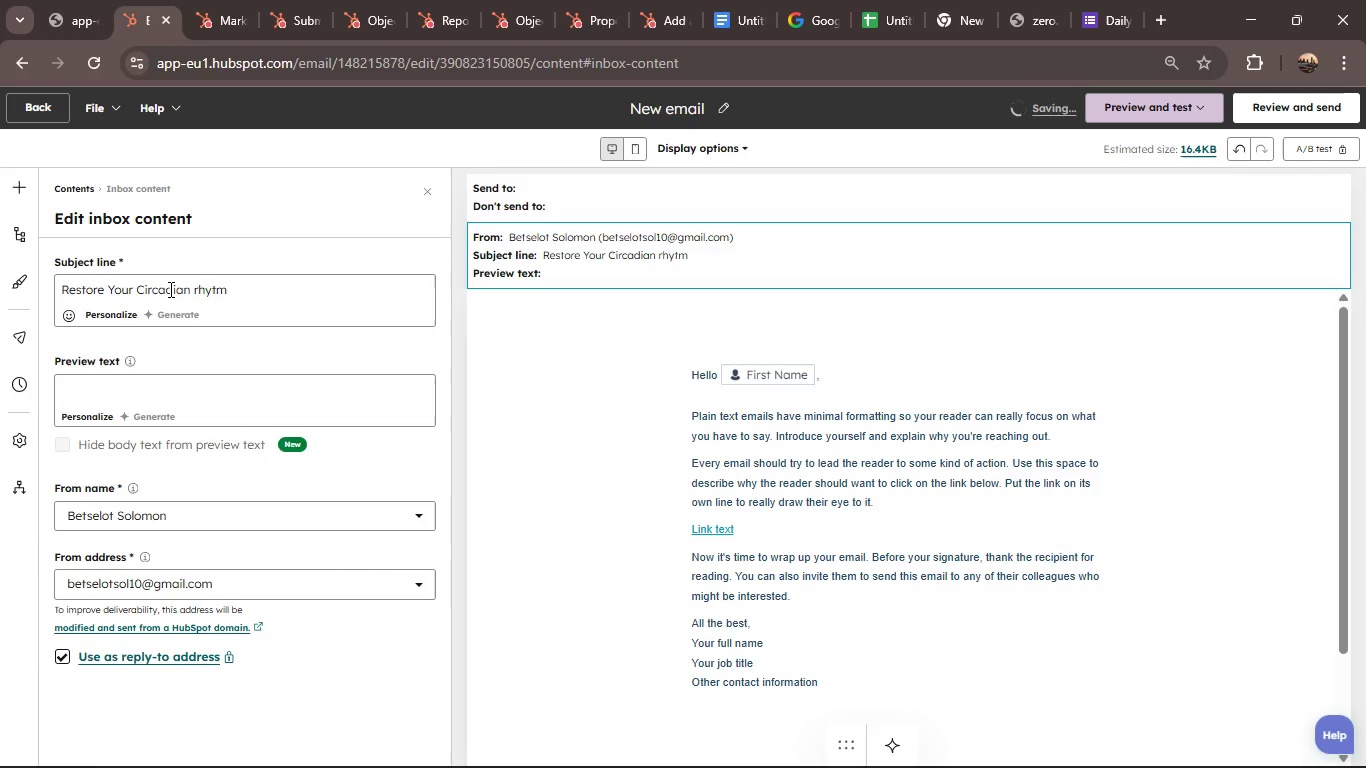 
key(ArrowLeft)
 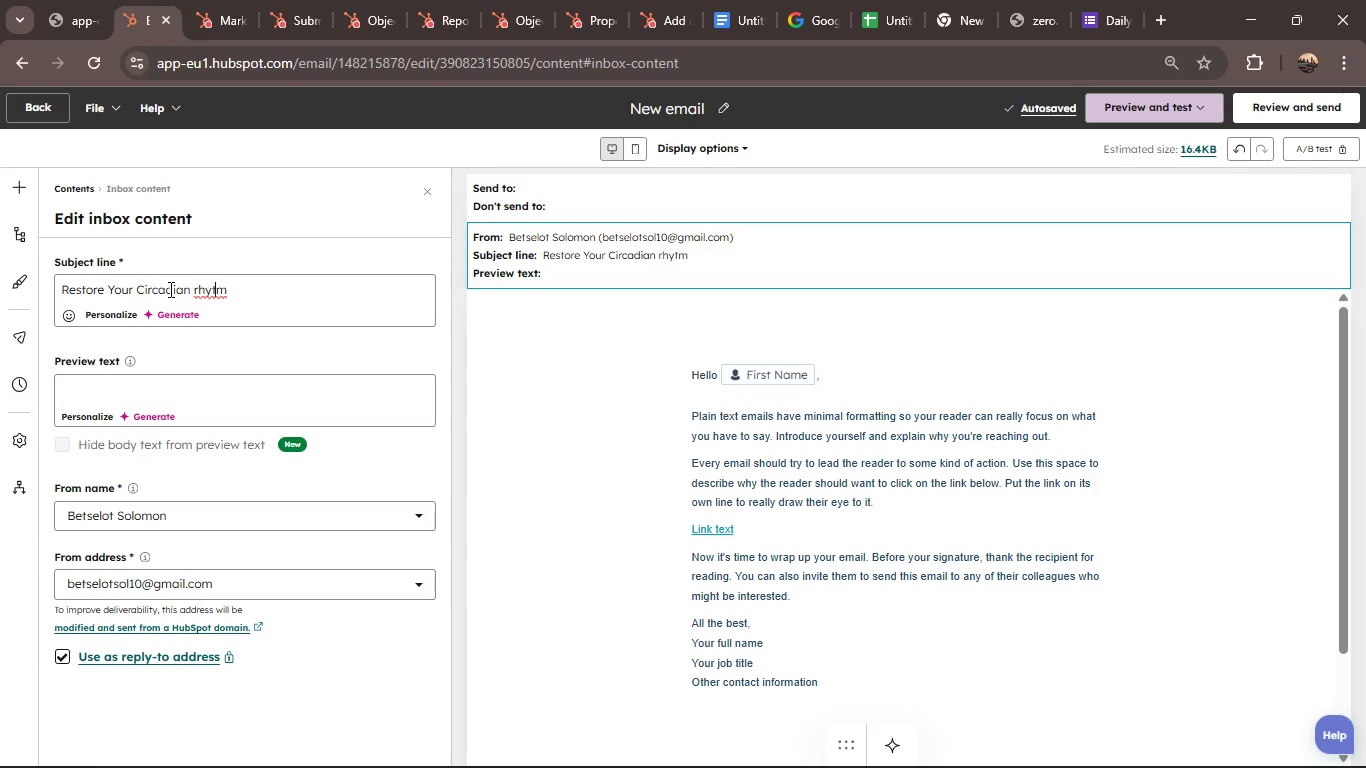 
key(ArrowLeft)
 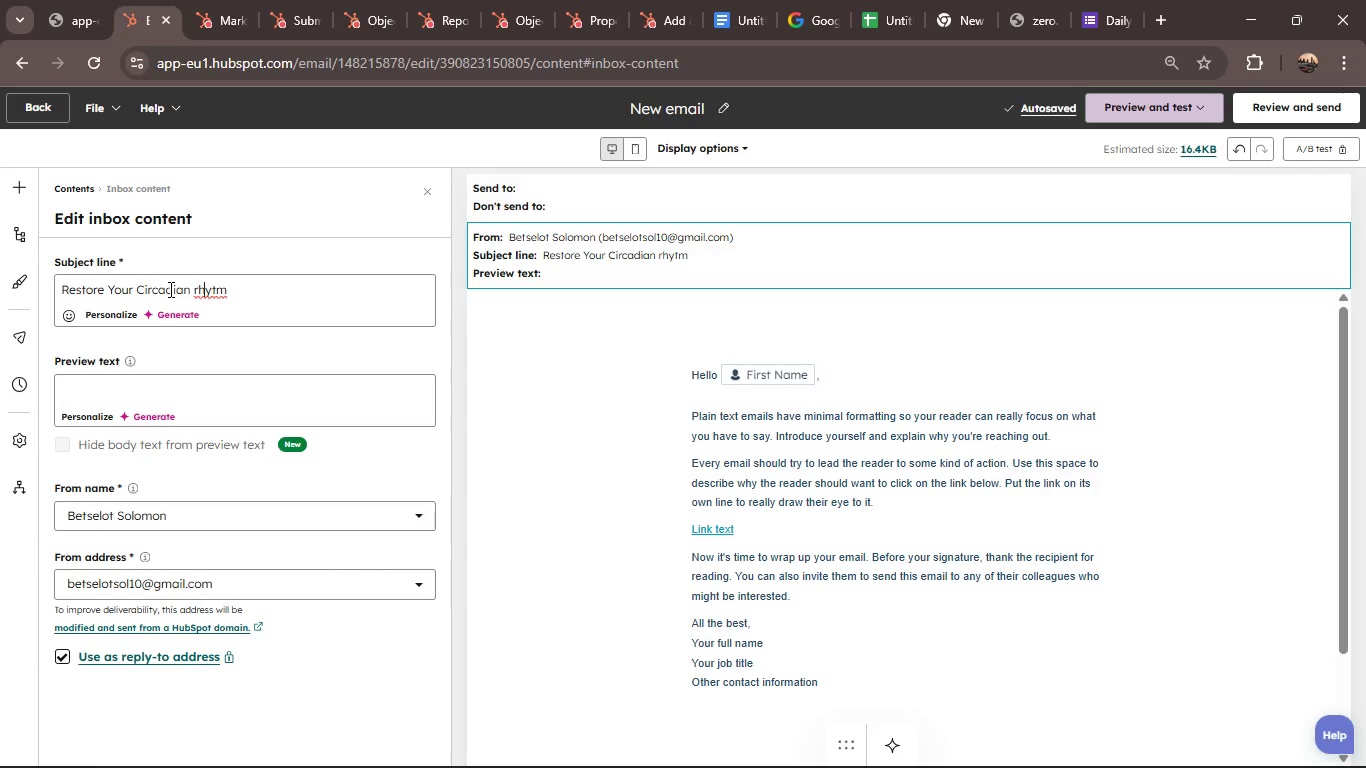 
key(ArrowLeft)
 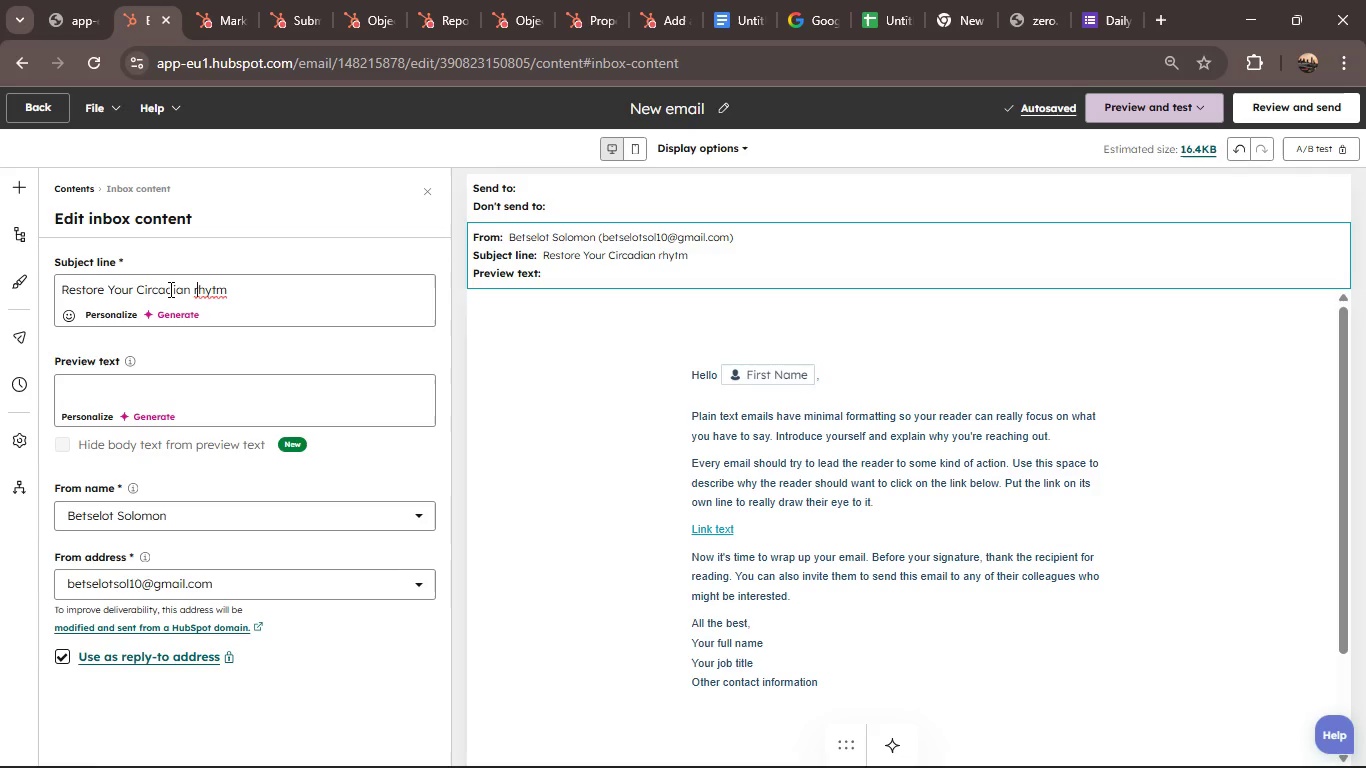 
key(ArrowLeft)
 